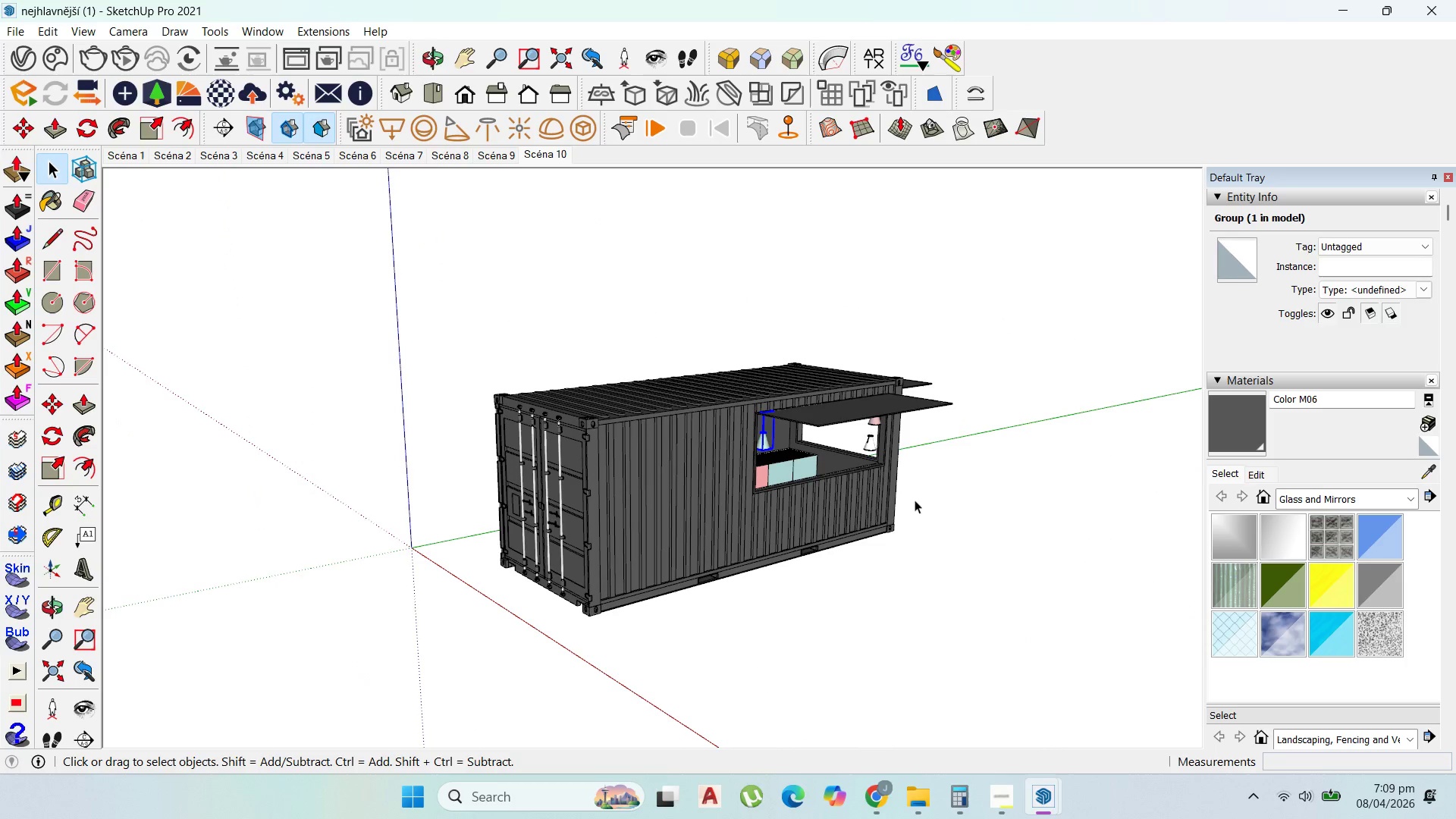 
left_click([890, 786])
 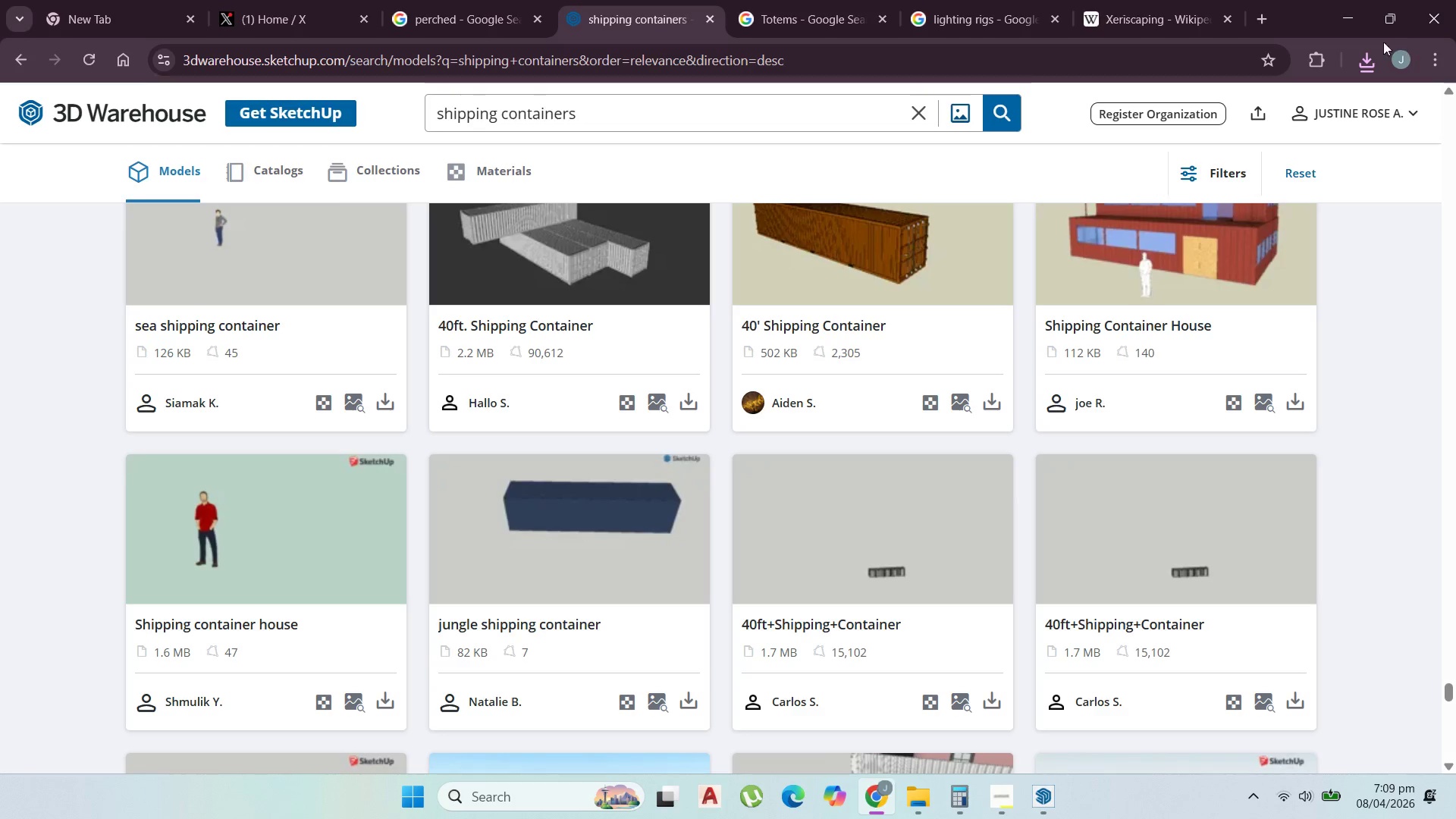 
left_click([1369, 55])
 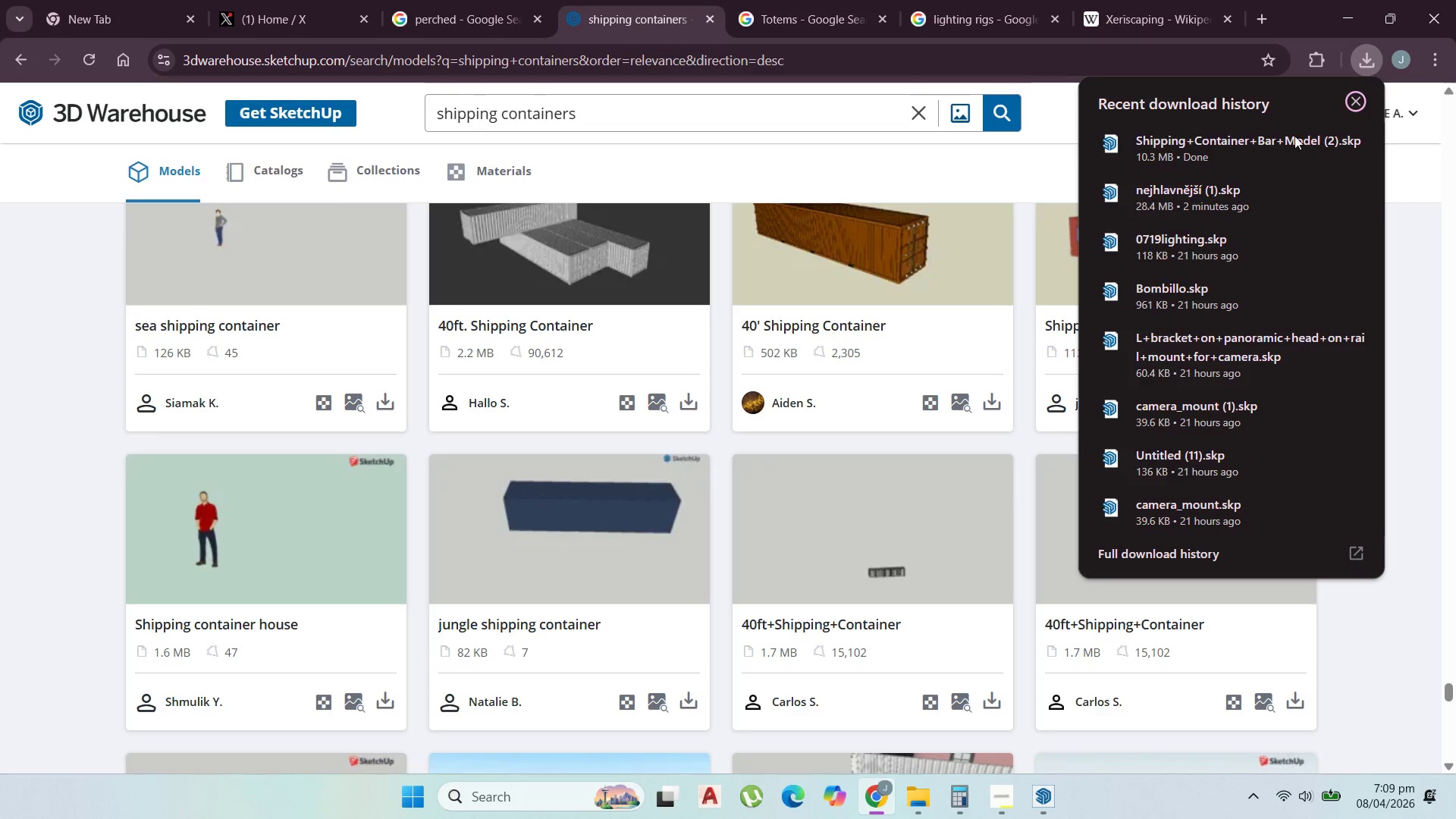 
left_click([1263, 154])
 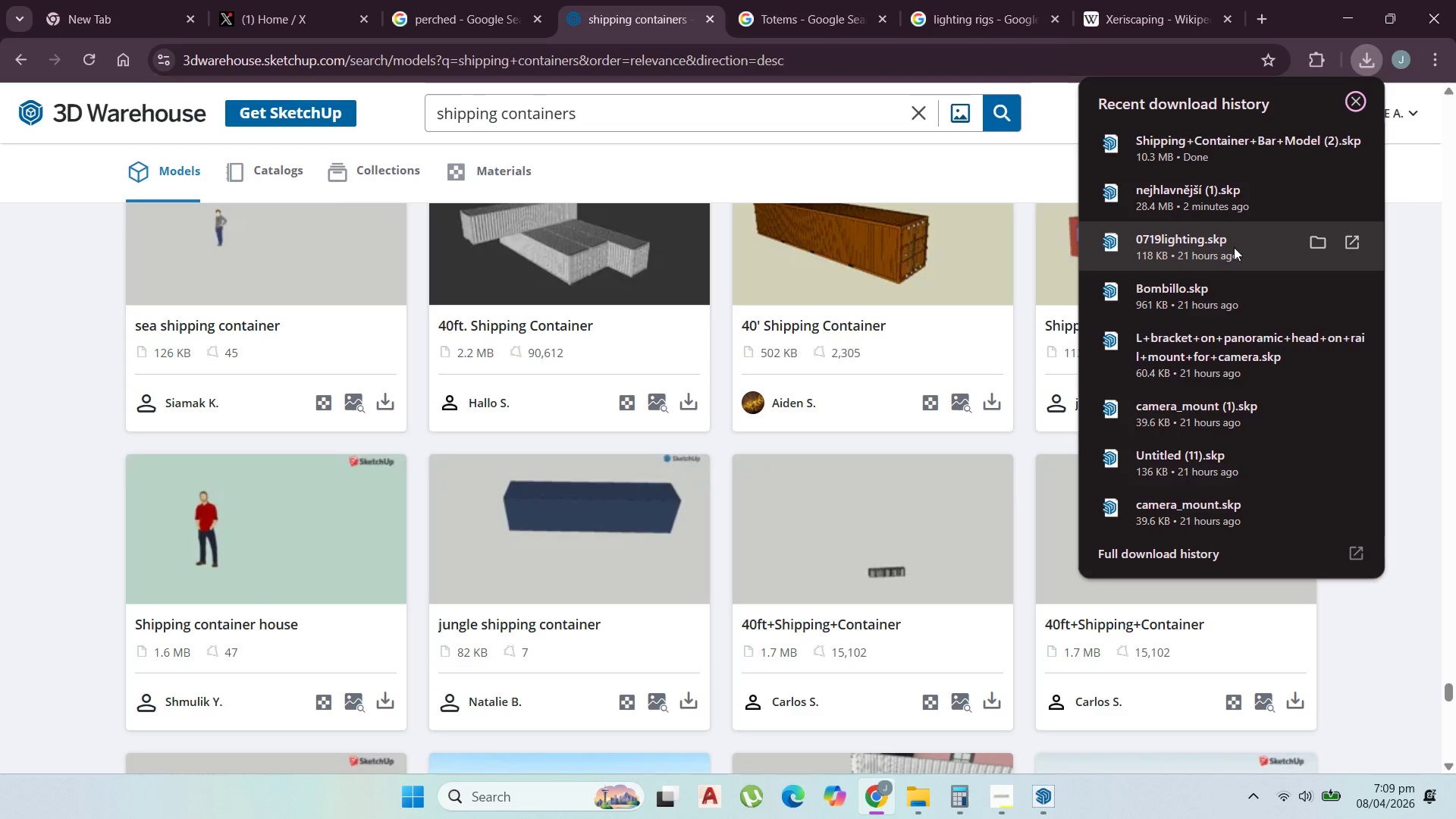 
wait(18.18)
 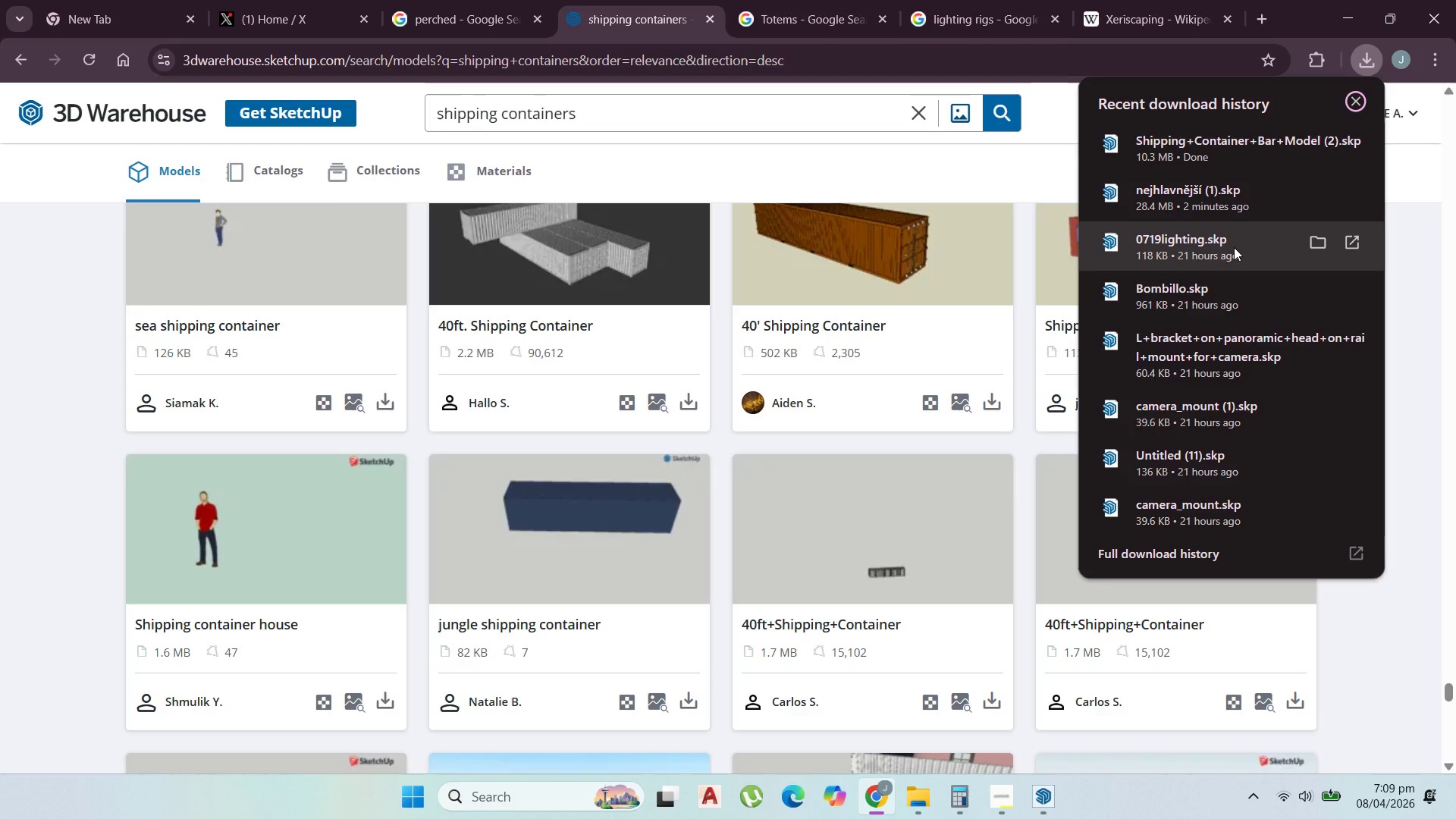 
mouse_move([1077, 771])
 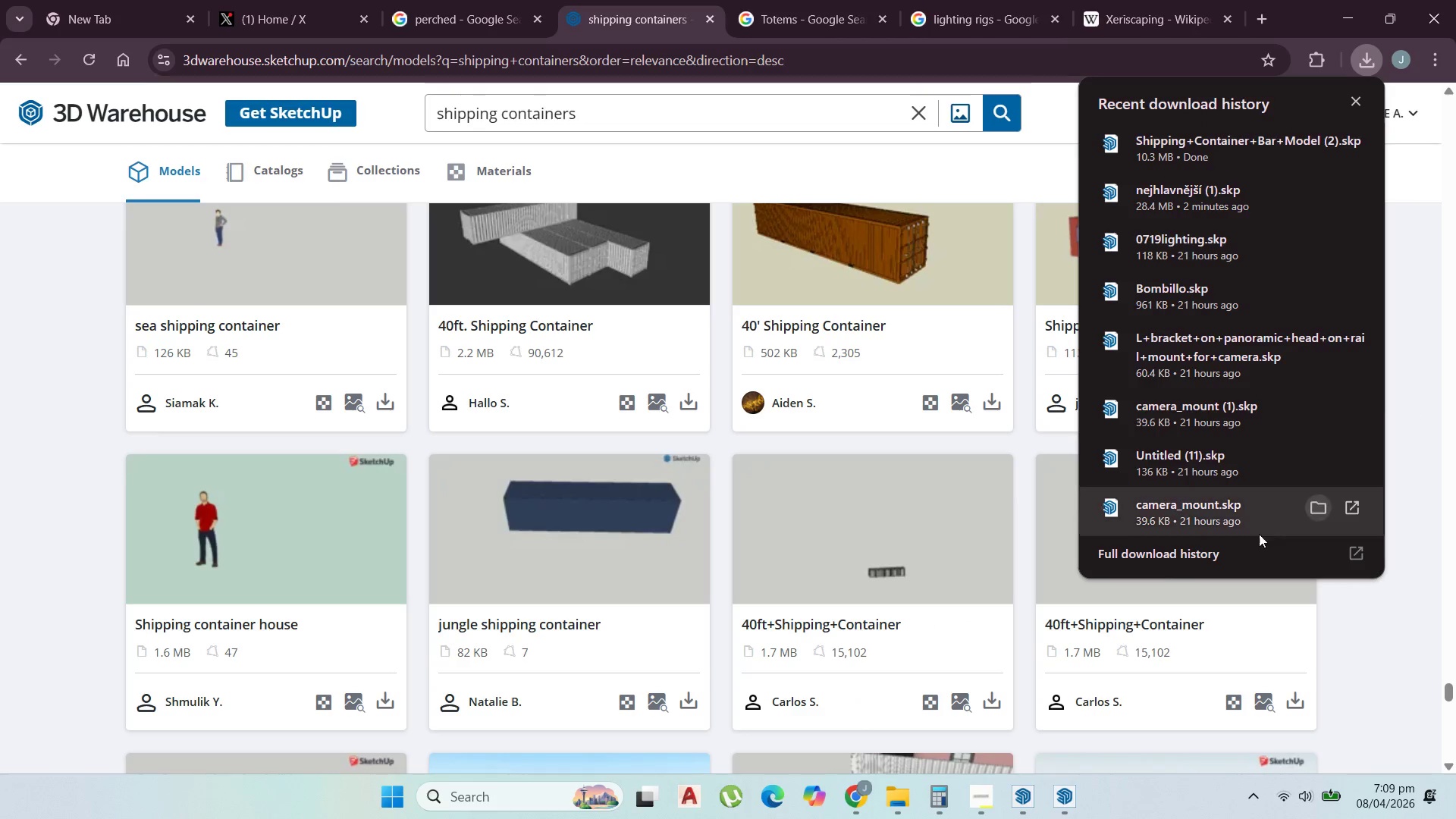 
wait(7.93)
 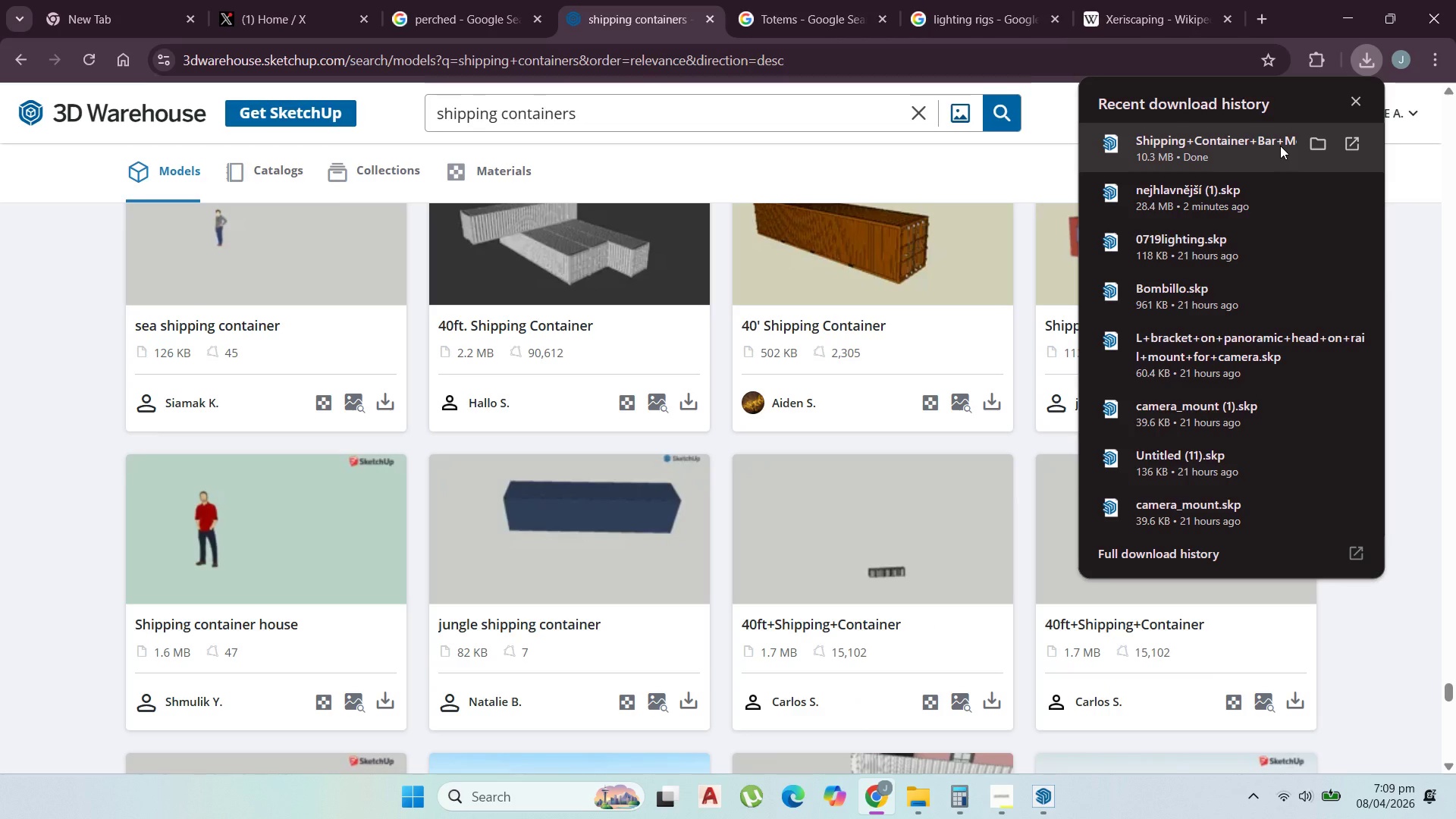 
left_click([1054, 708])
 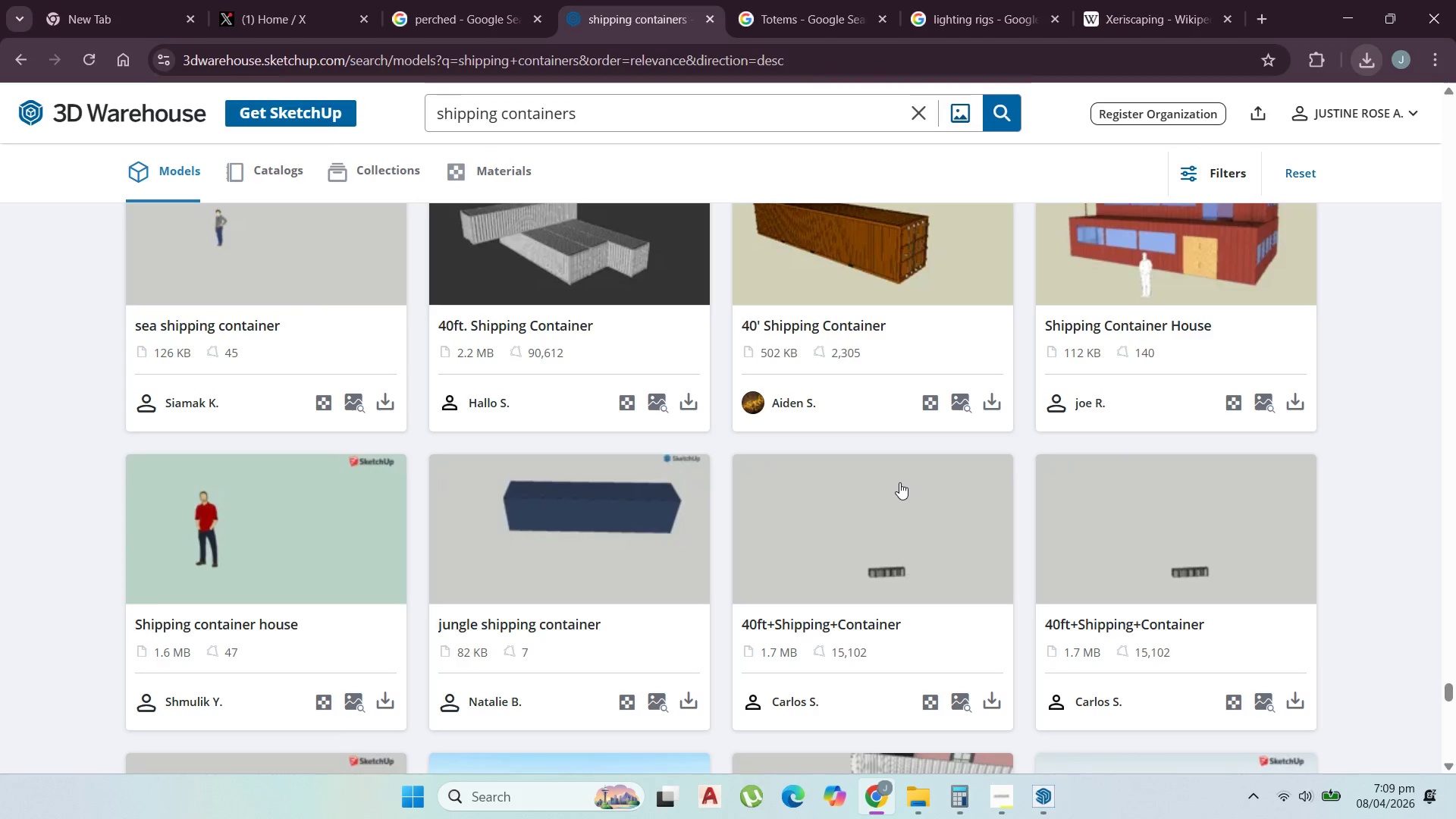 
wait(7.23)
 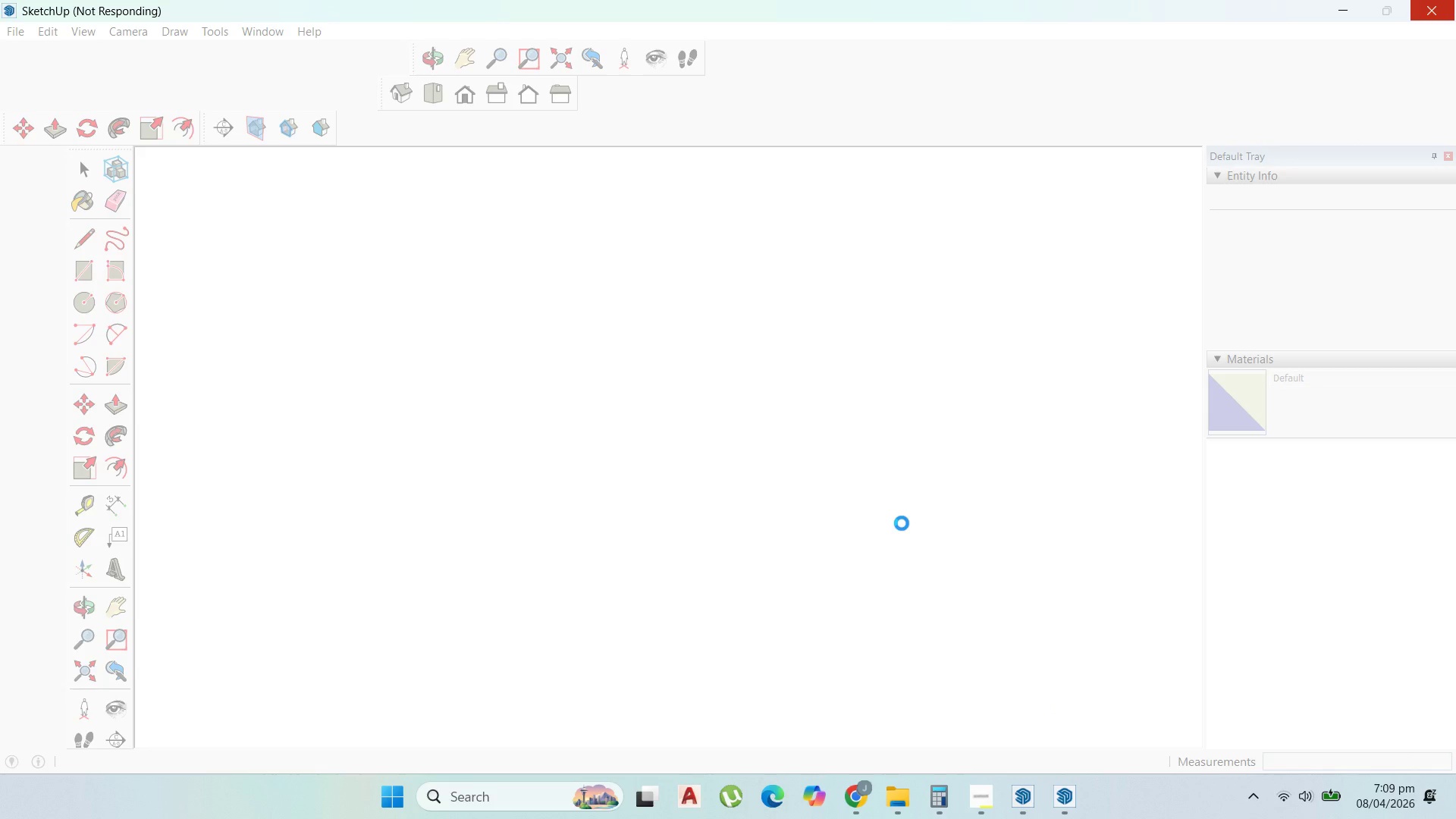 
left_click([1068, 629])
 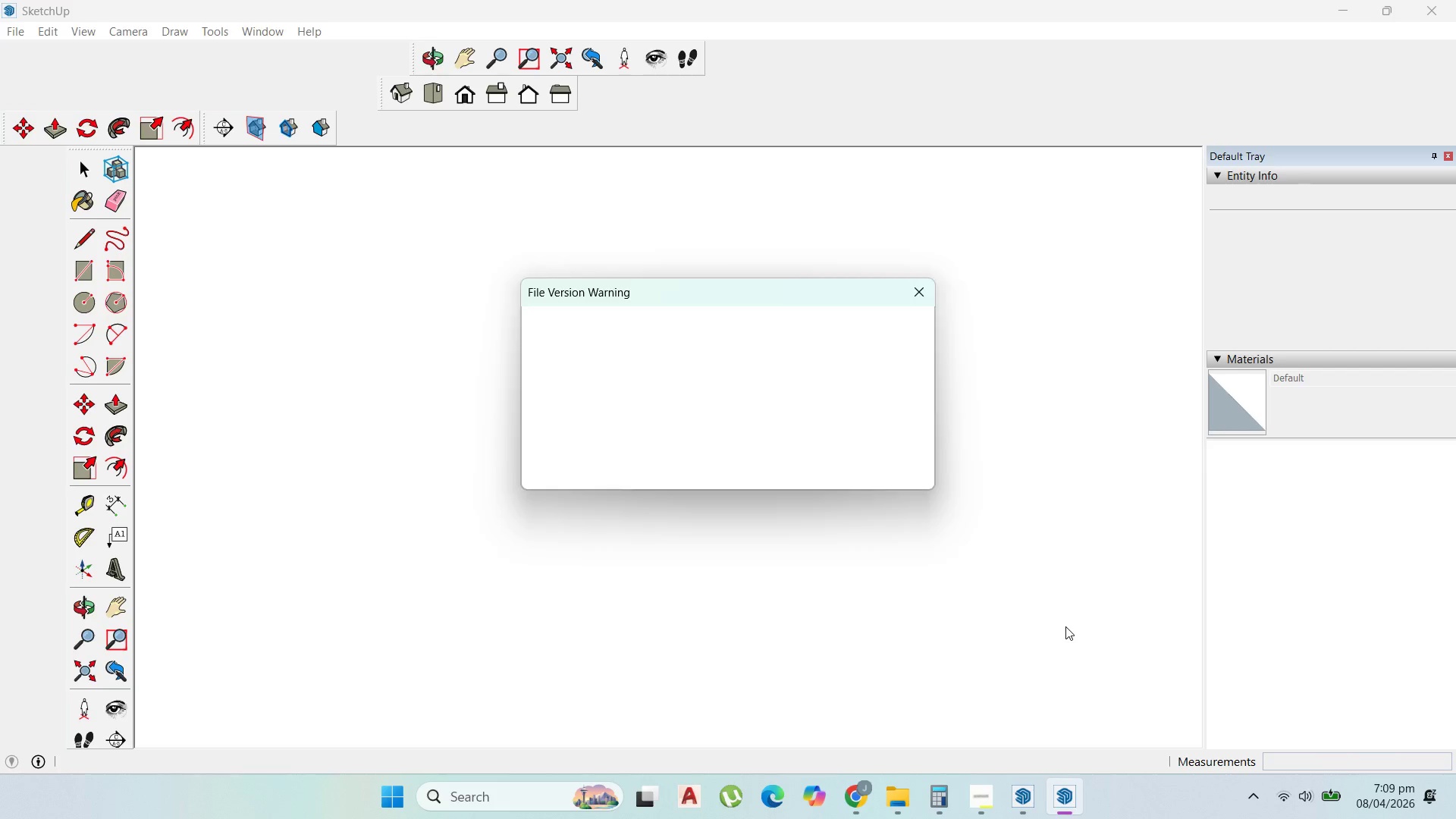 
left_click([896, 466])
 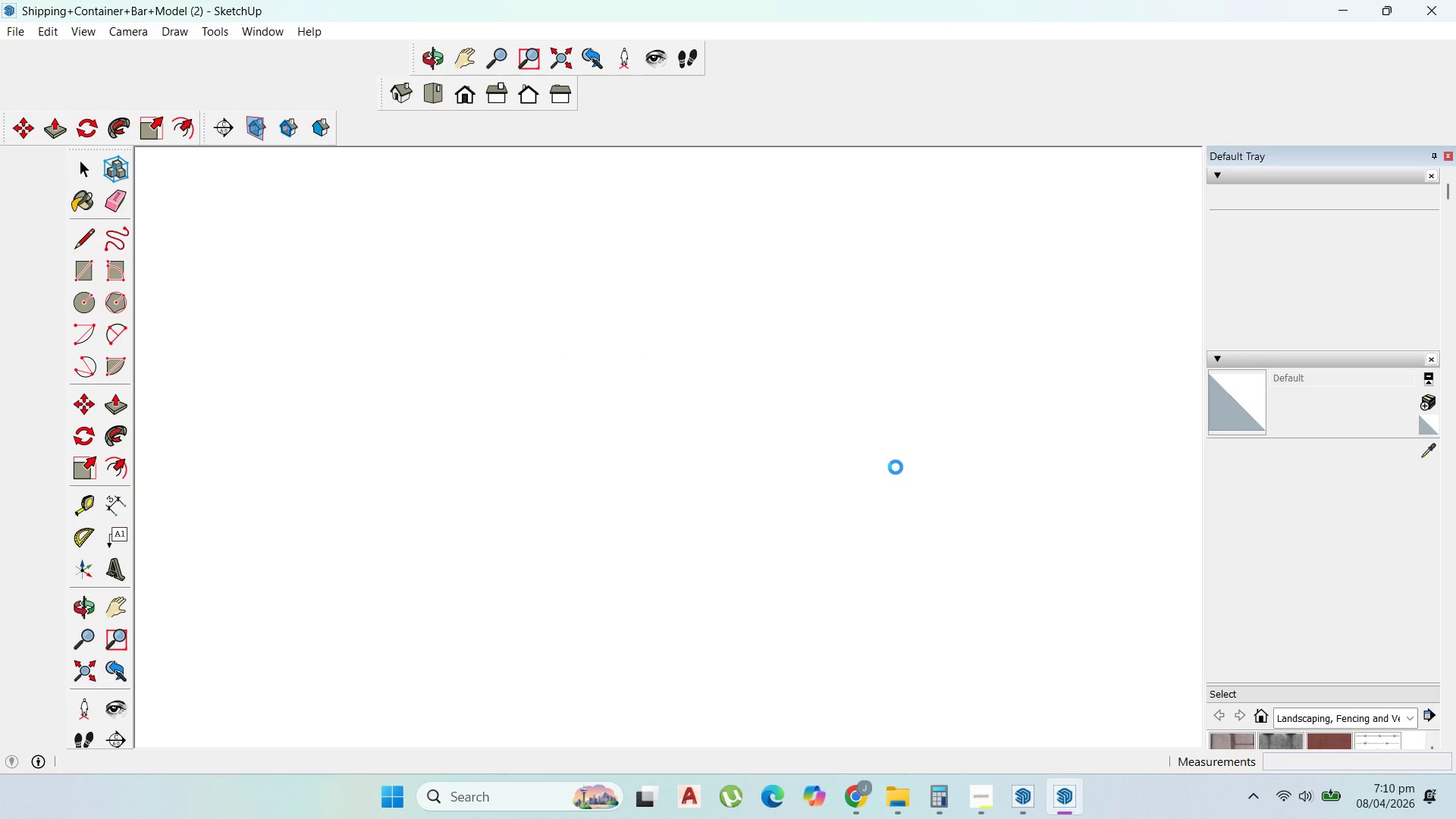 
wait(10.42)
 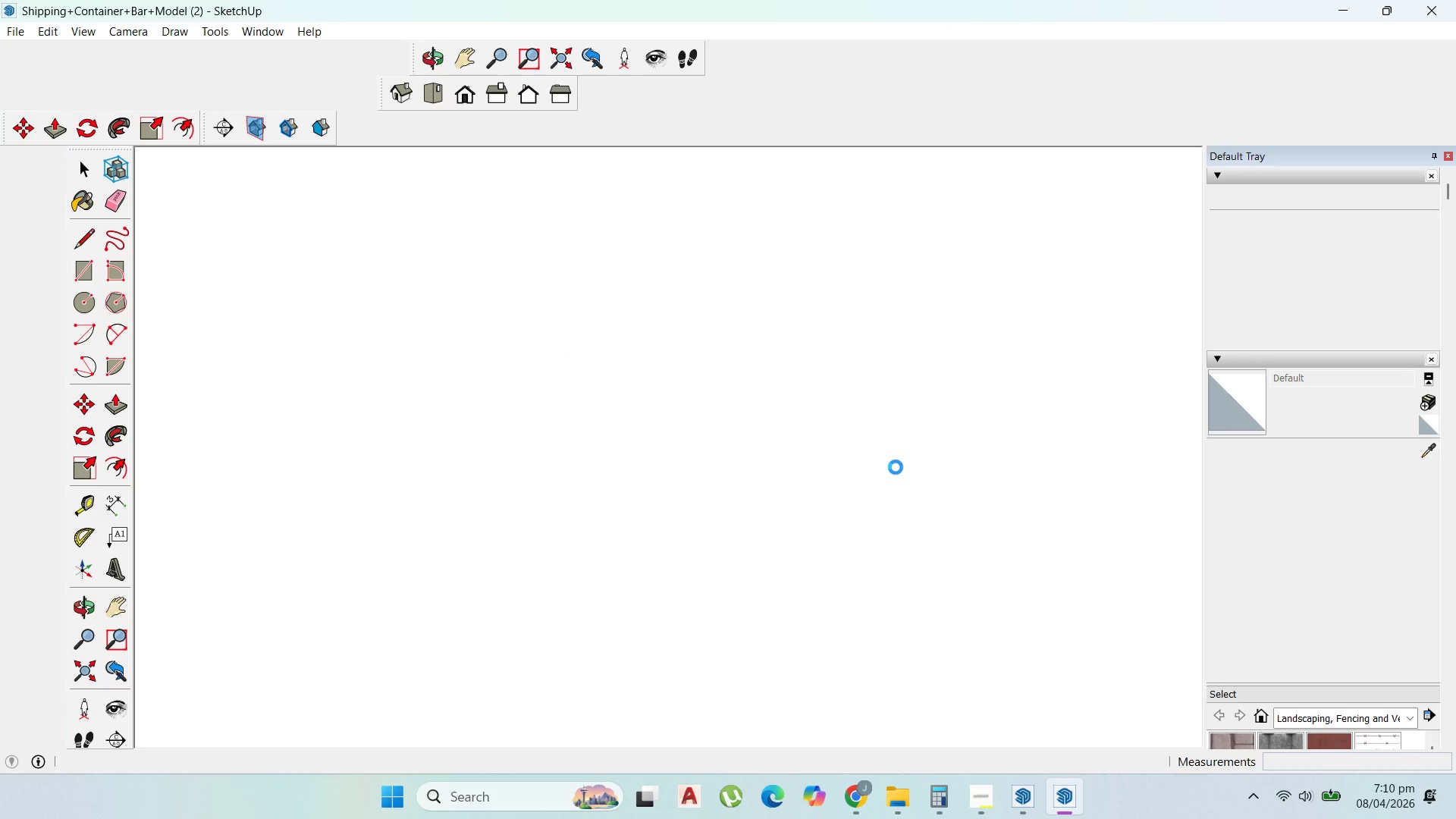 
scroll: coordinate [874, 459], scroll_direction: down, amount: 1.0
 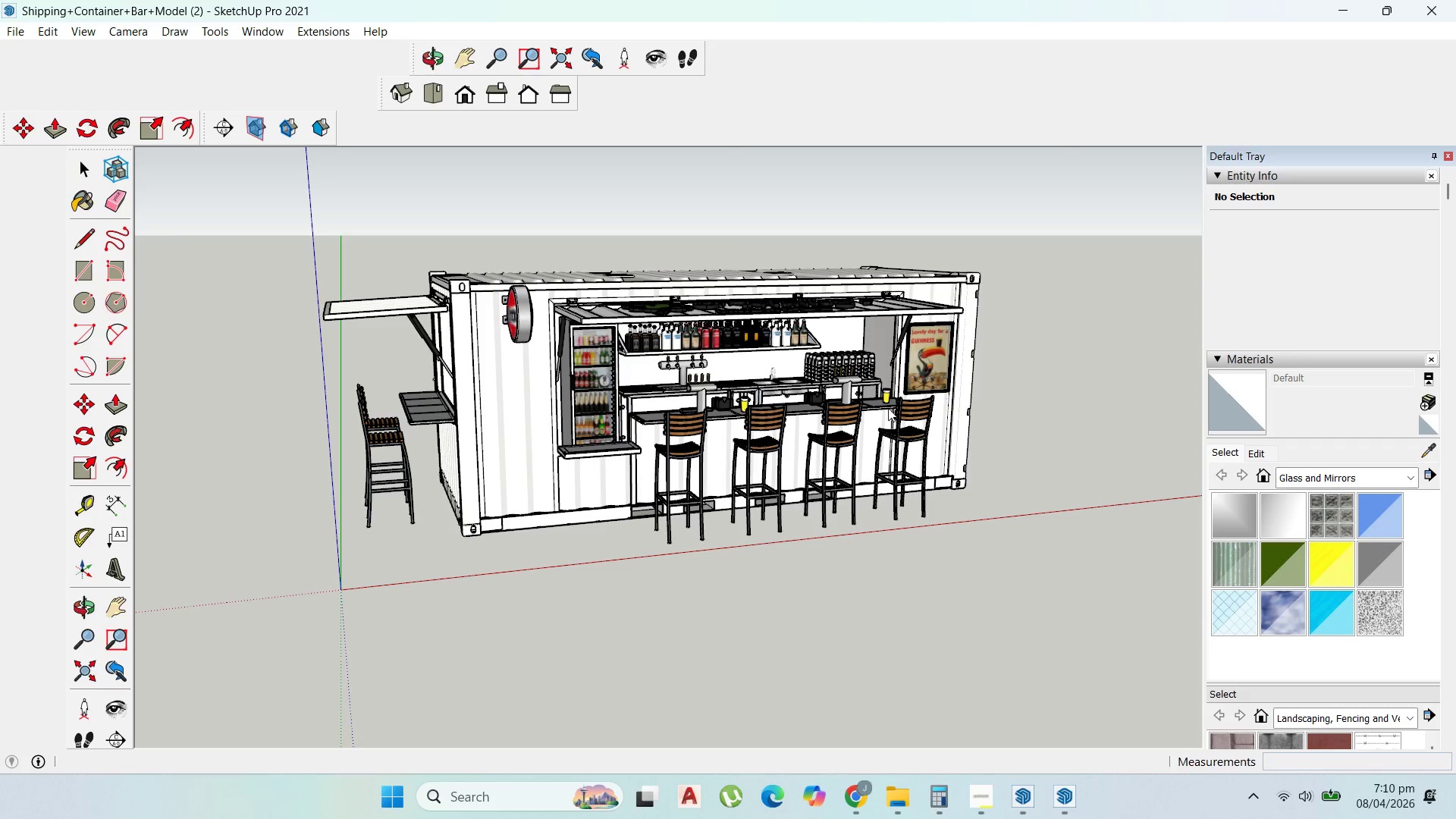 
wait(6.18)
 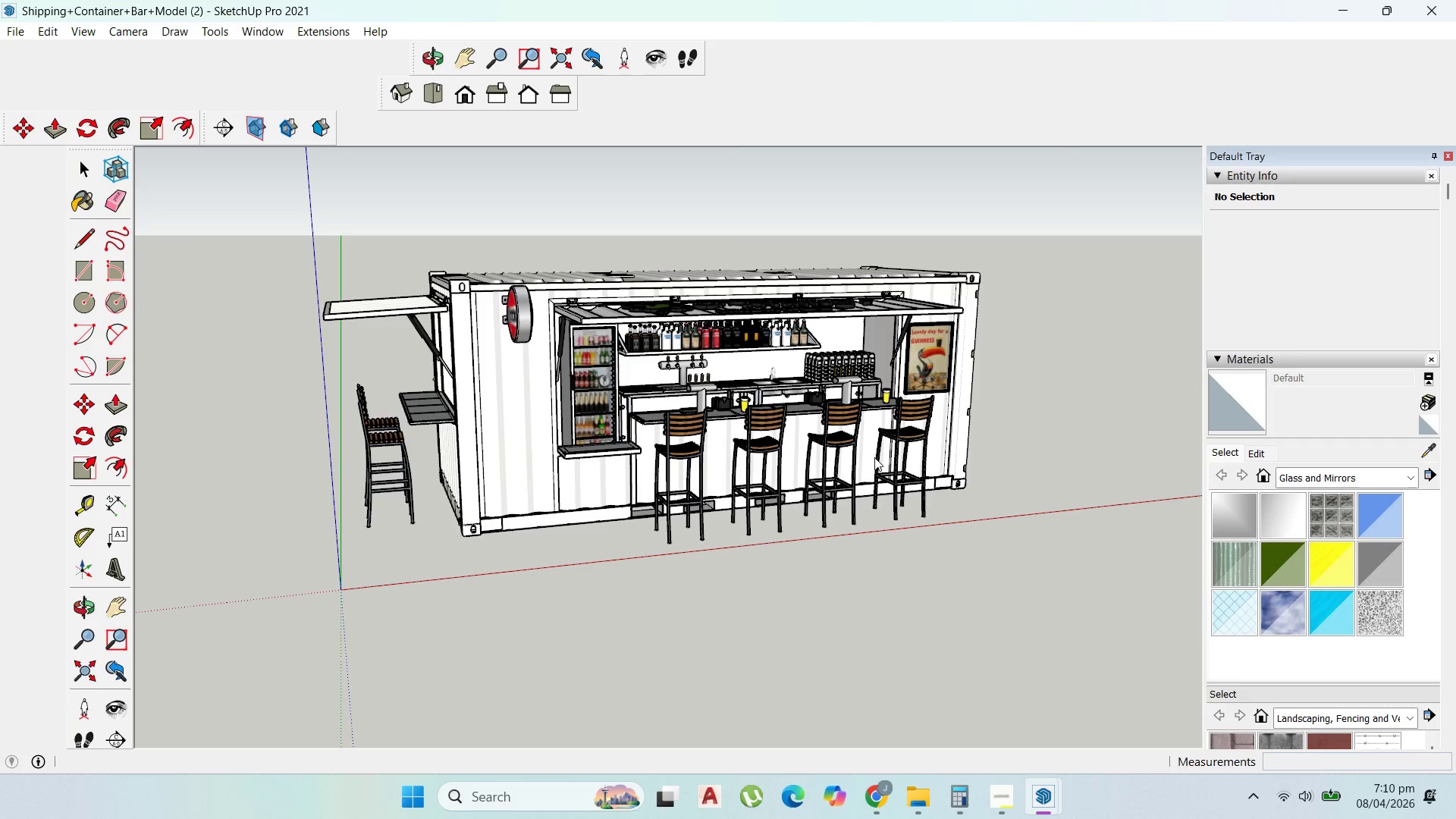 
scroll: coordinate [902, 407], scroll_direction: down, amount: 2.0
 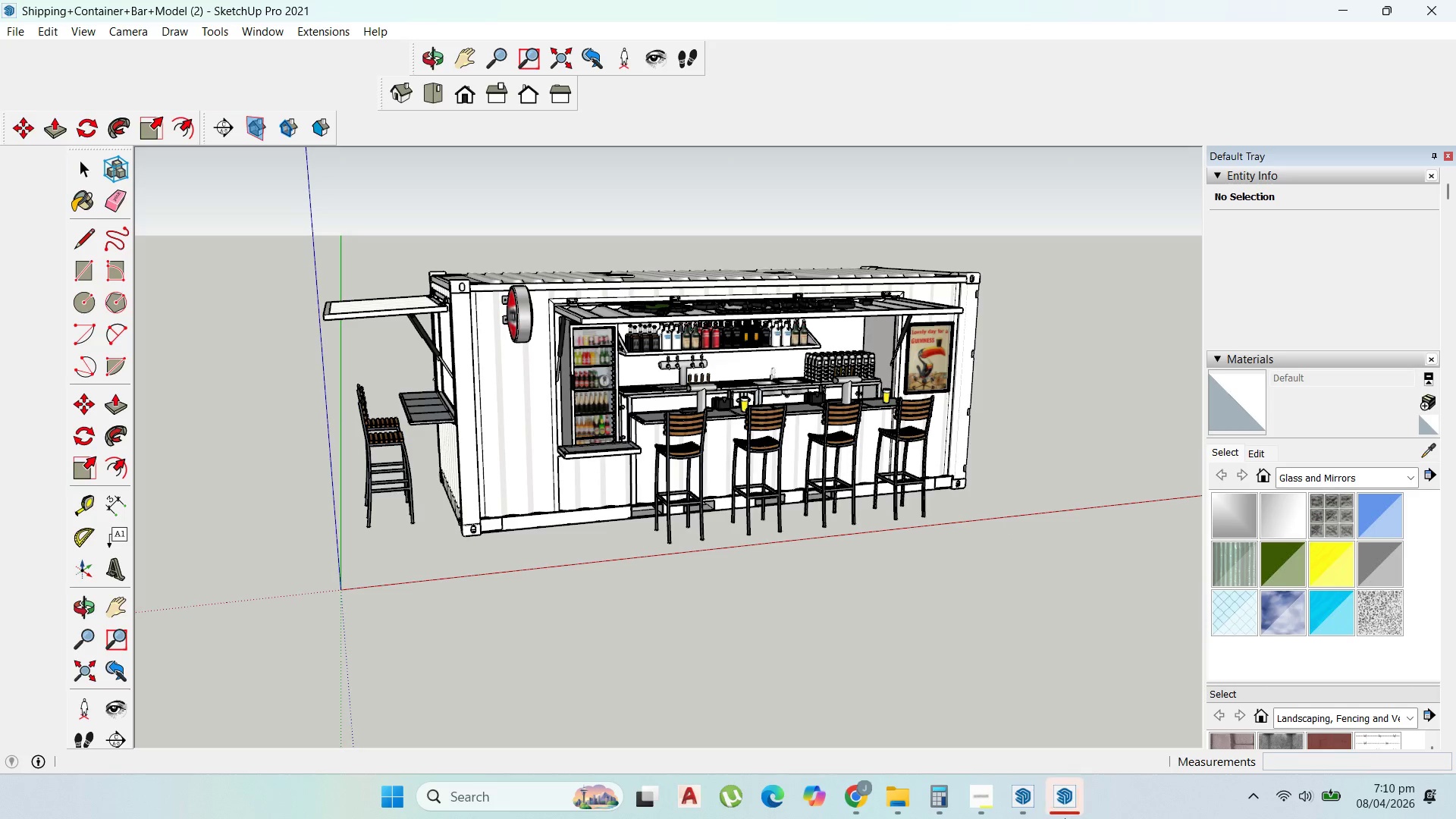 
left_click([1072, 801])
 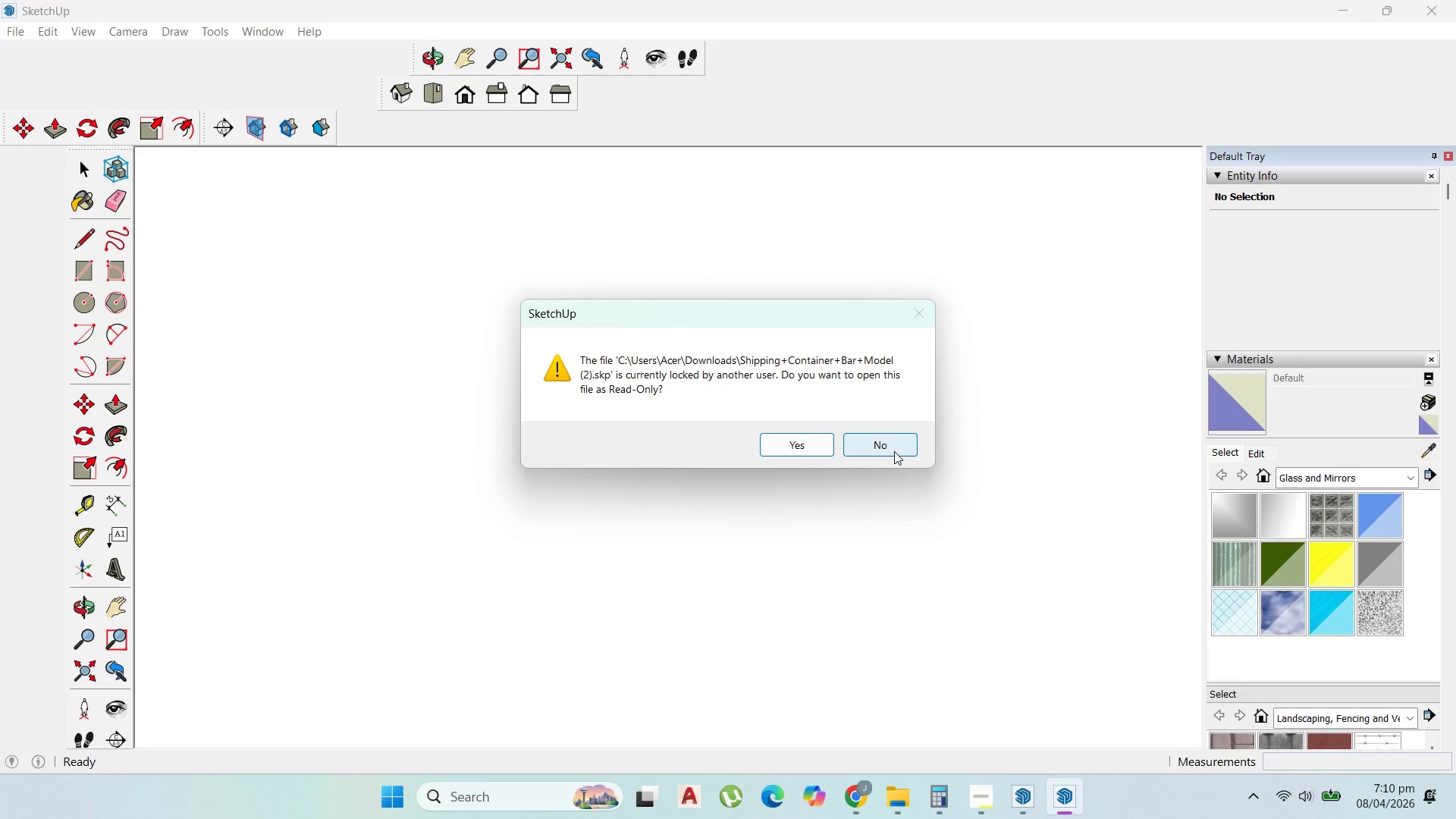 
left_click([894, 451])
 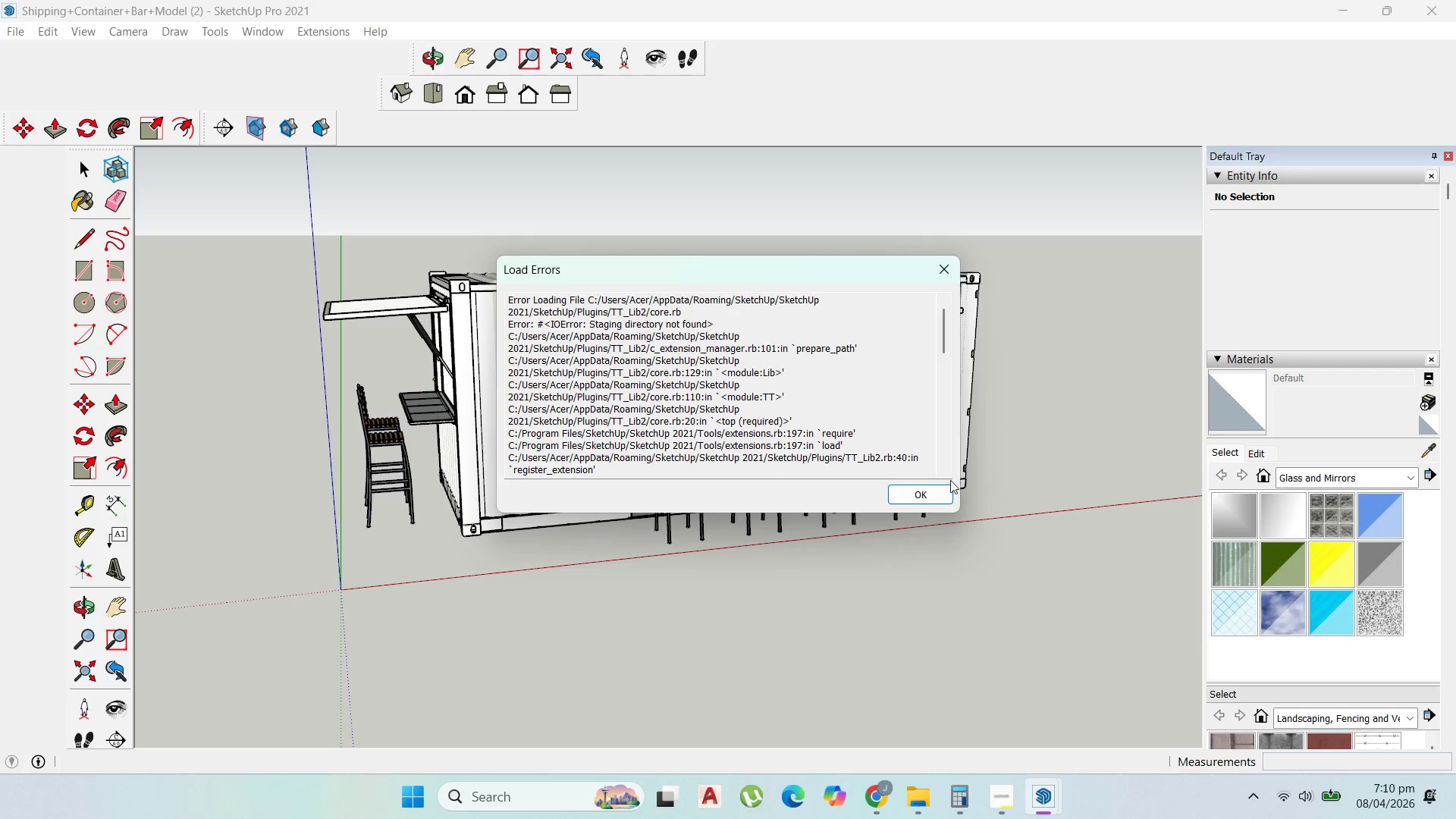 
left_click([934, 491])
 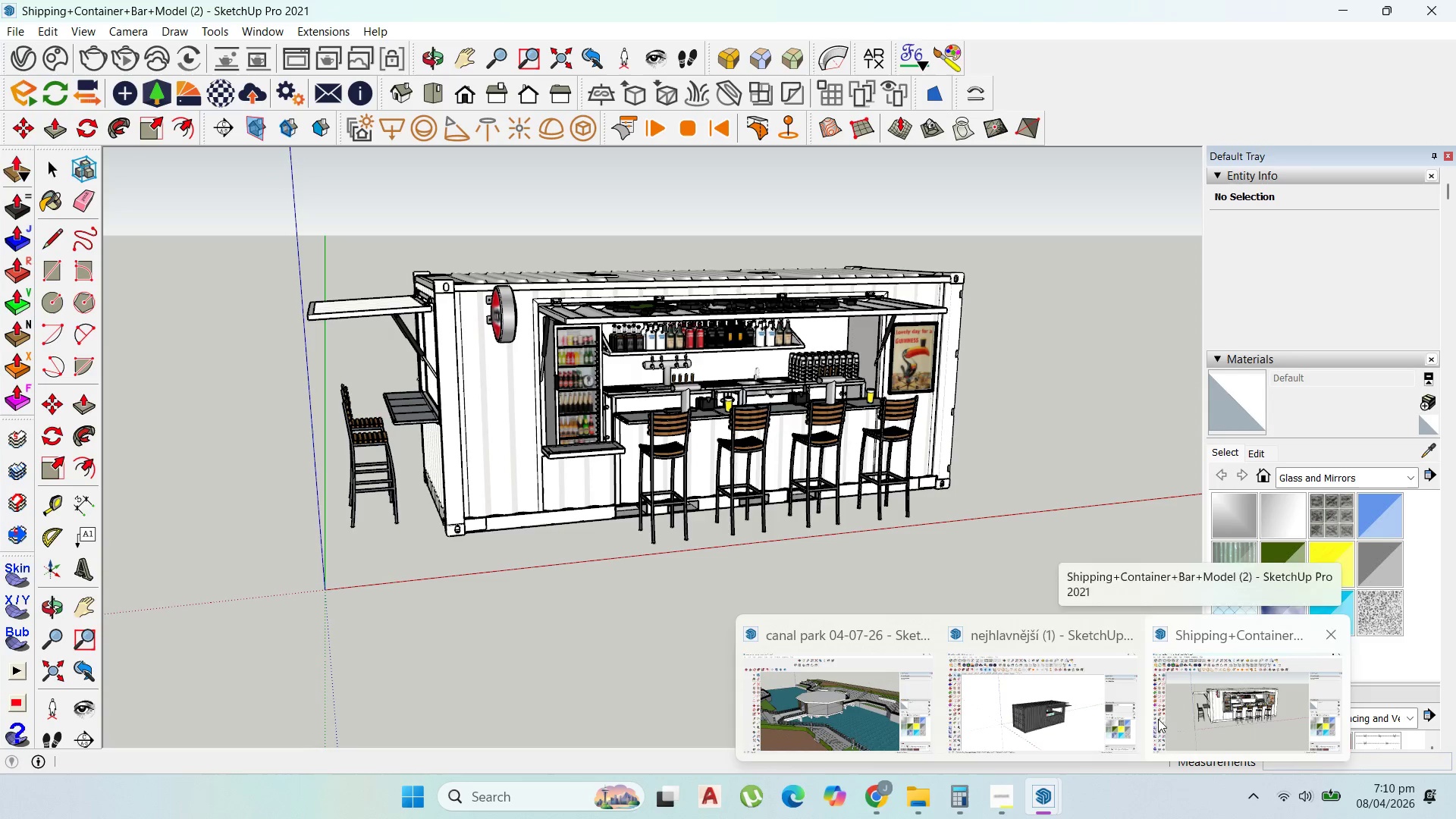 
left_click([894, 499])
 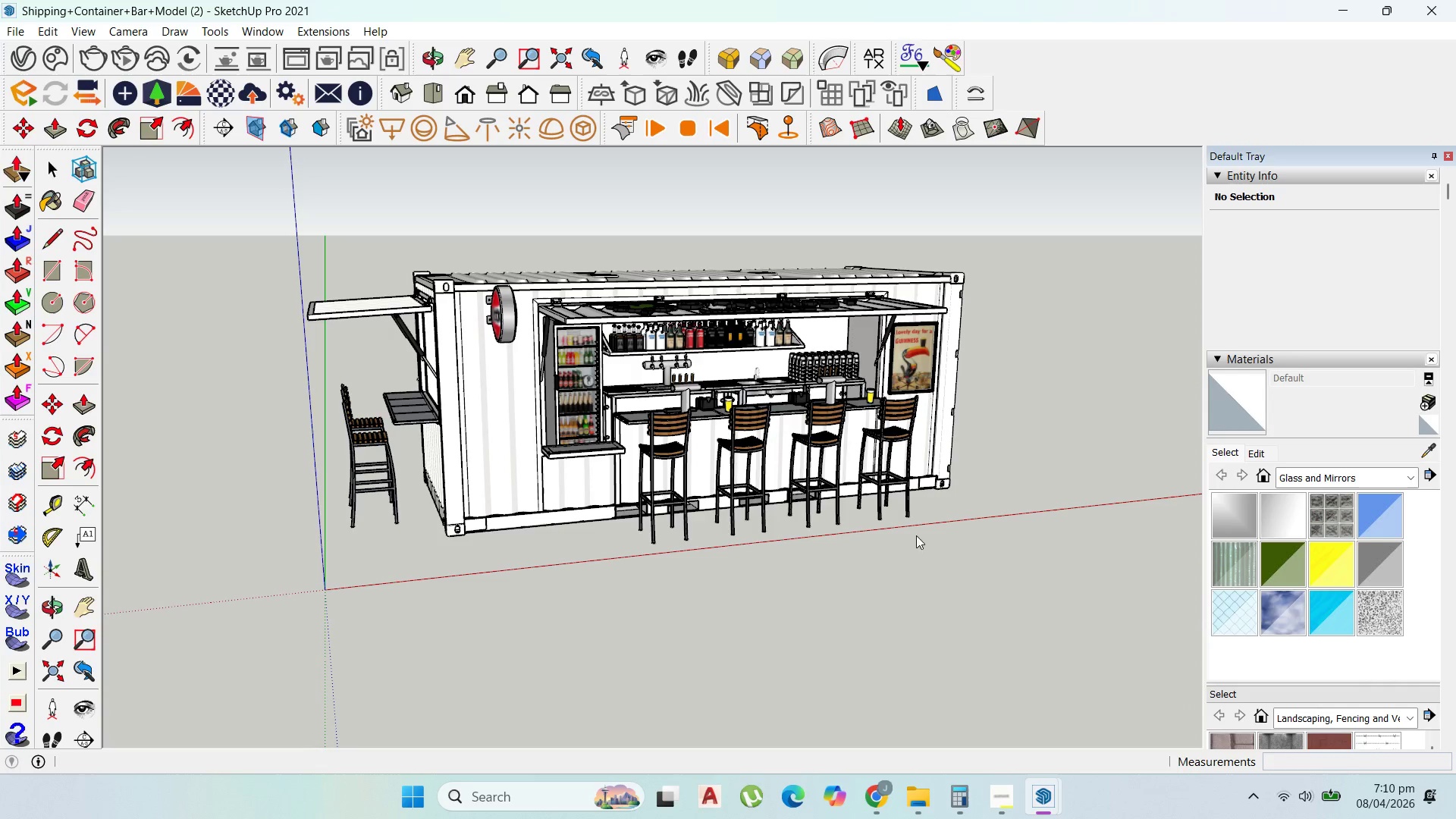 
scroll: coordinate [911, 444], scroll_direction: down, amount: 8.0
 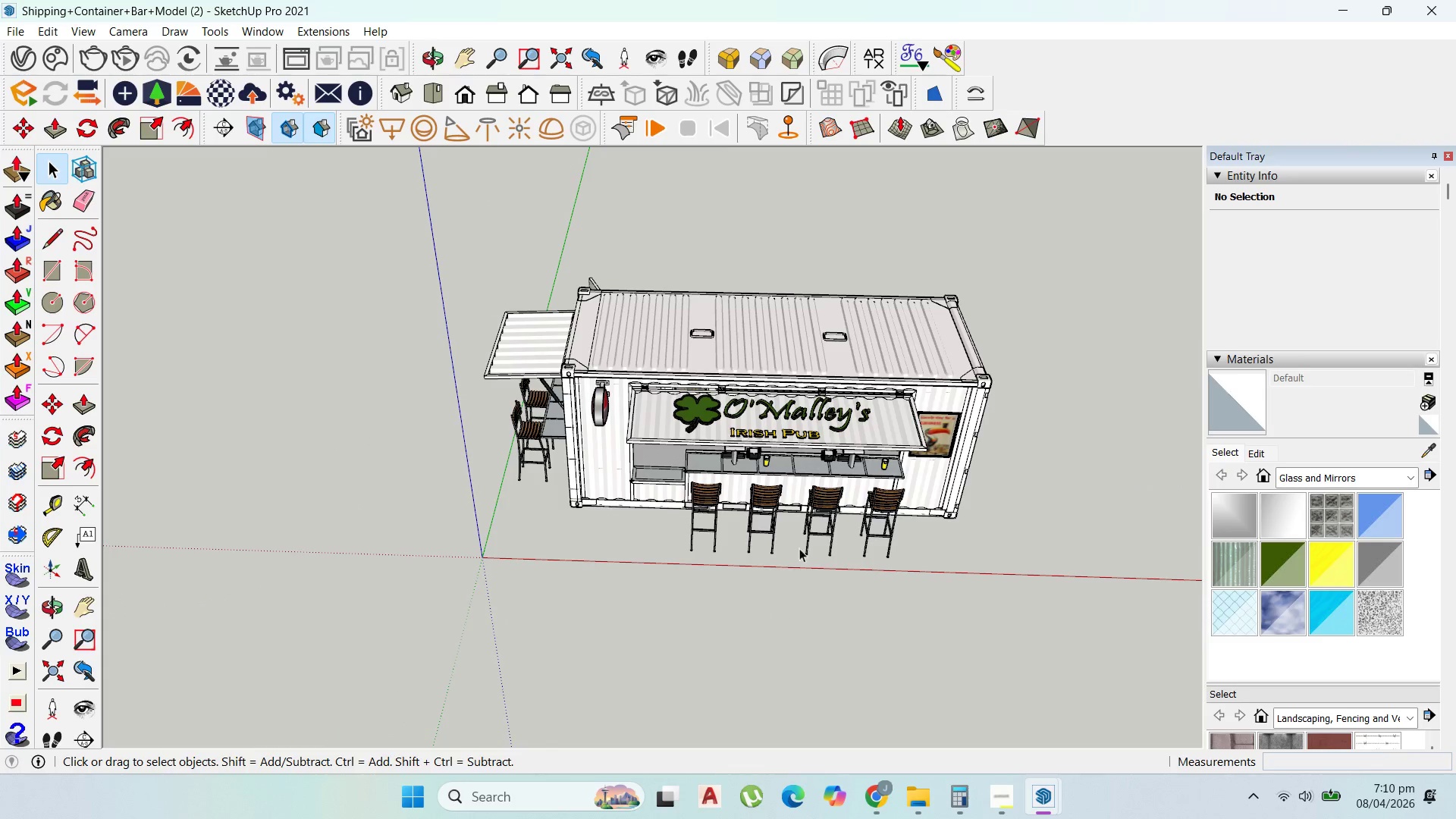 
left_click([821, 502])
 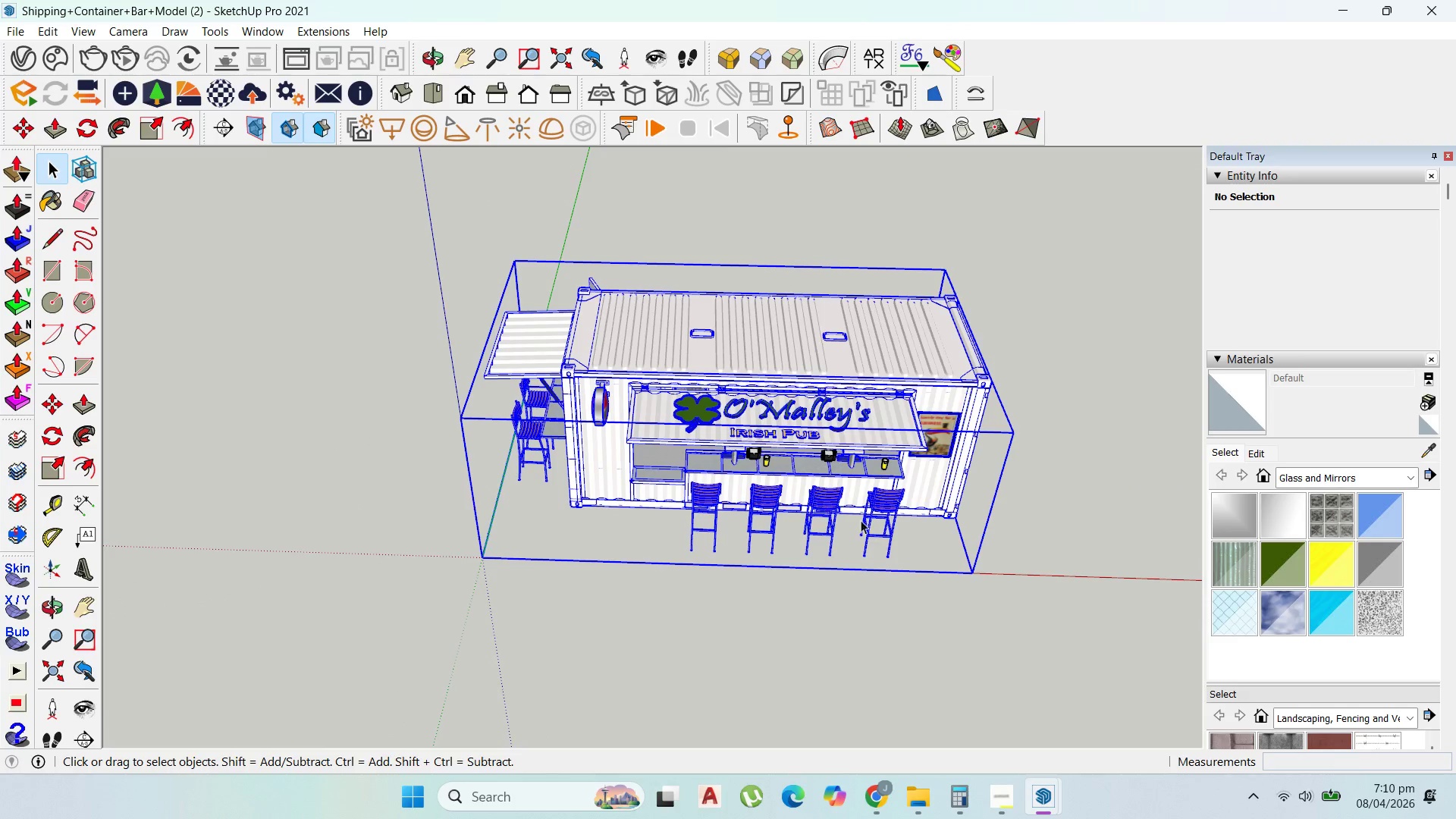 
scroll: coordinate [928, 561], scroll_direction: up, amount: 2.0
 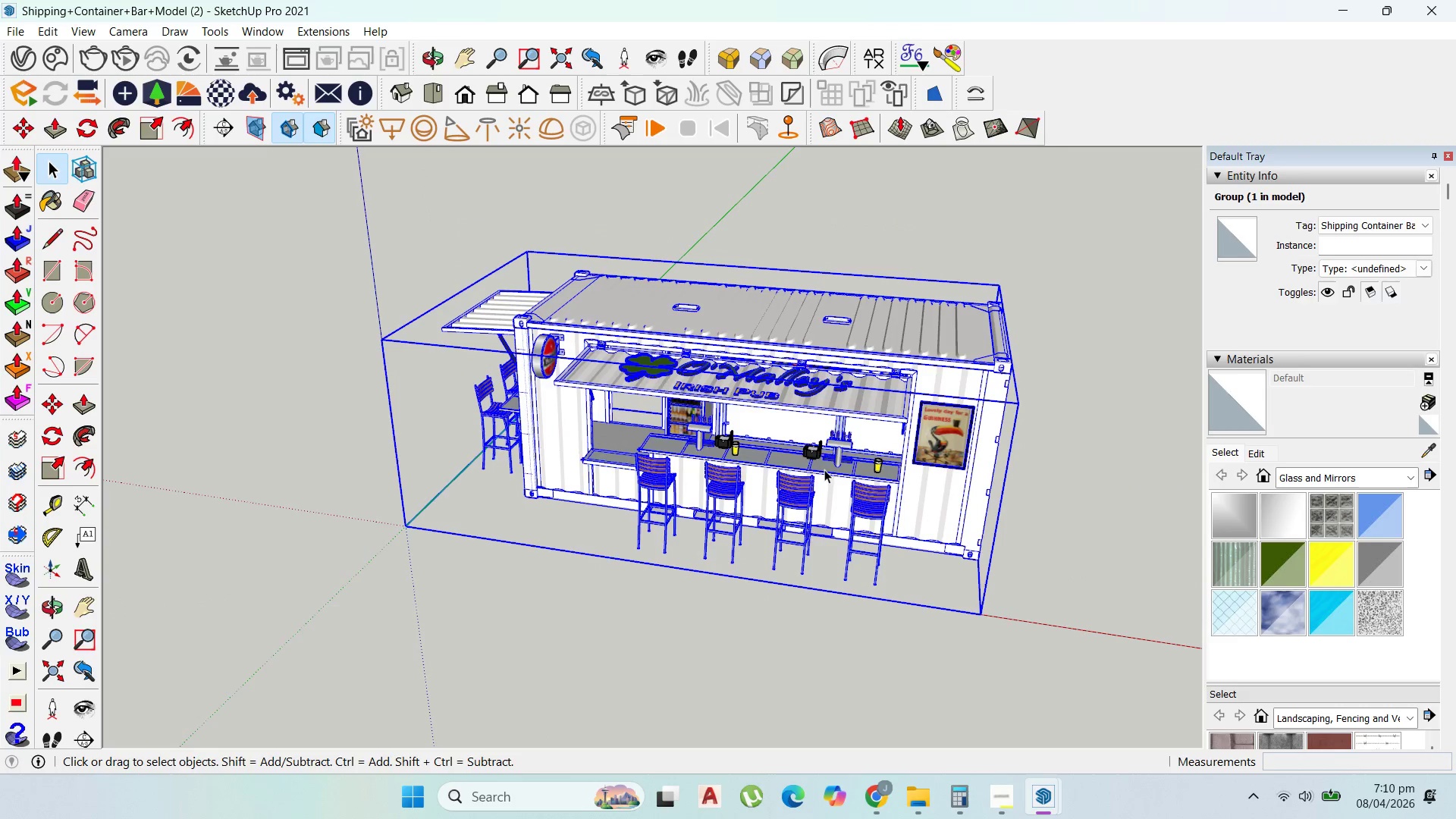 
left_click([811, 449])
 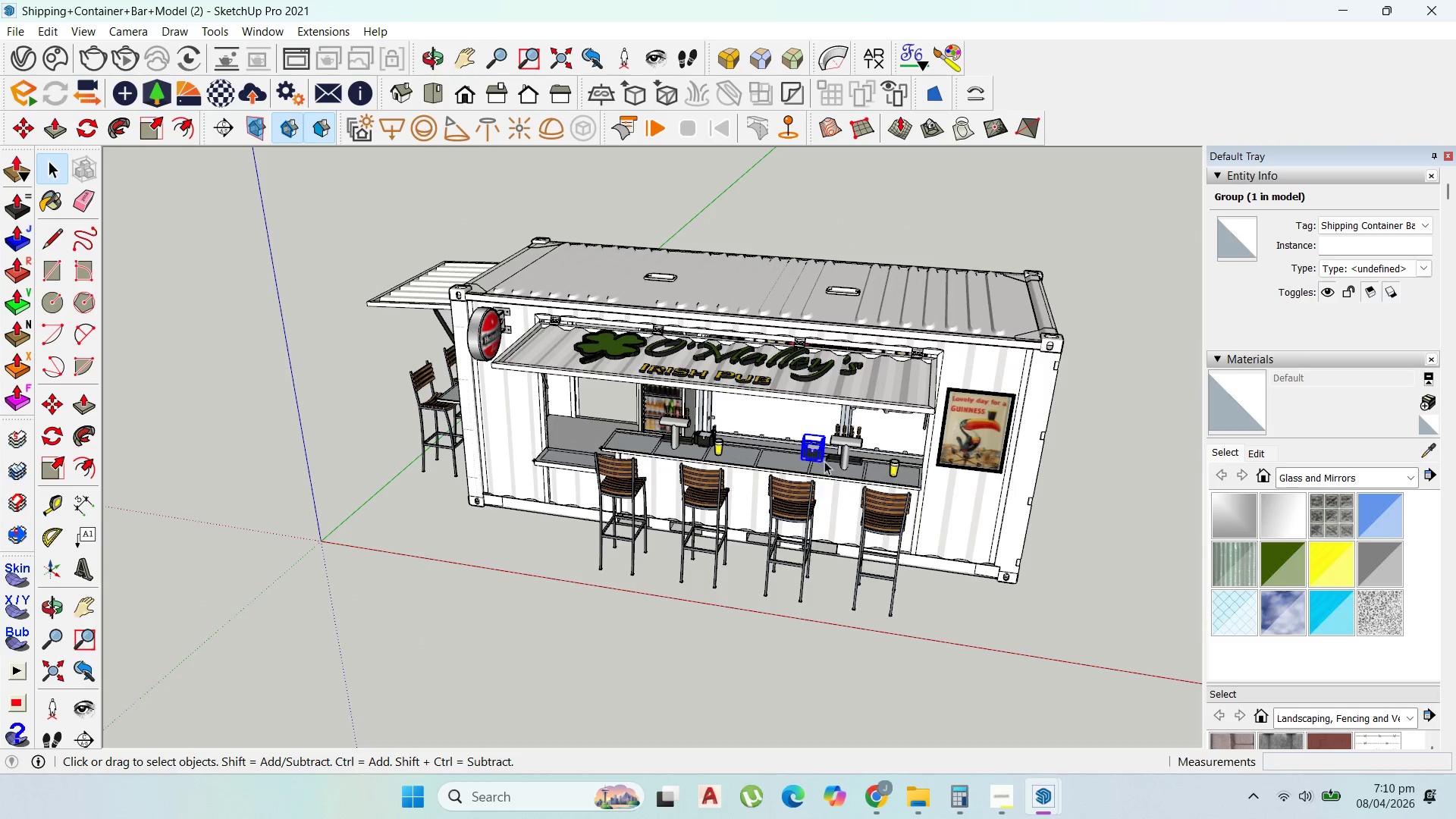 
scroll: coordinate [810, 455], scroll_direction: up, amount: 2.0
 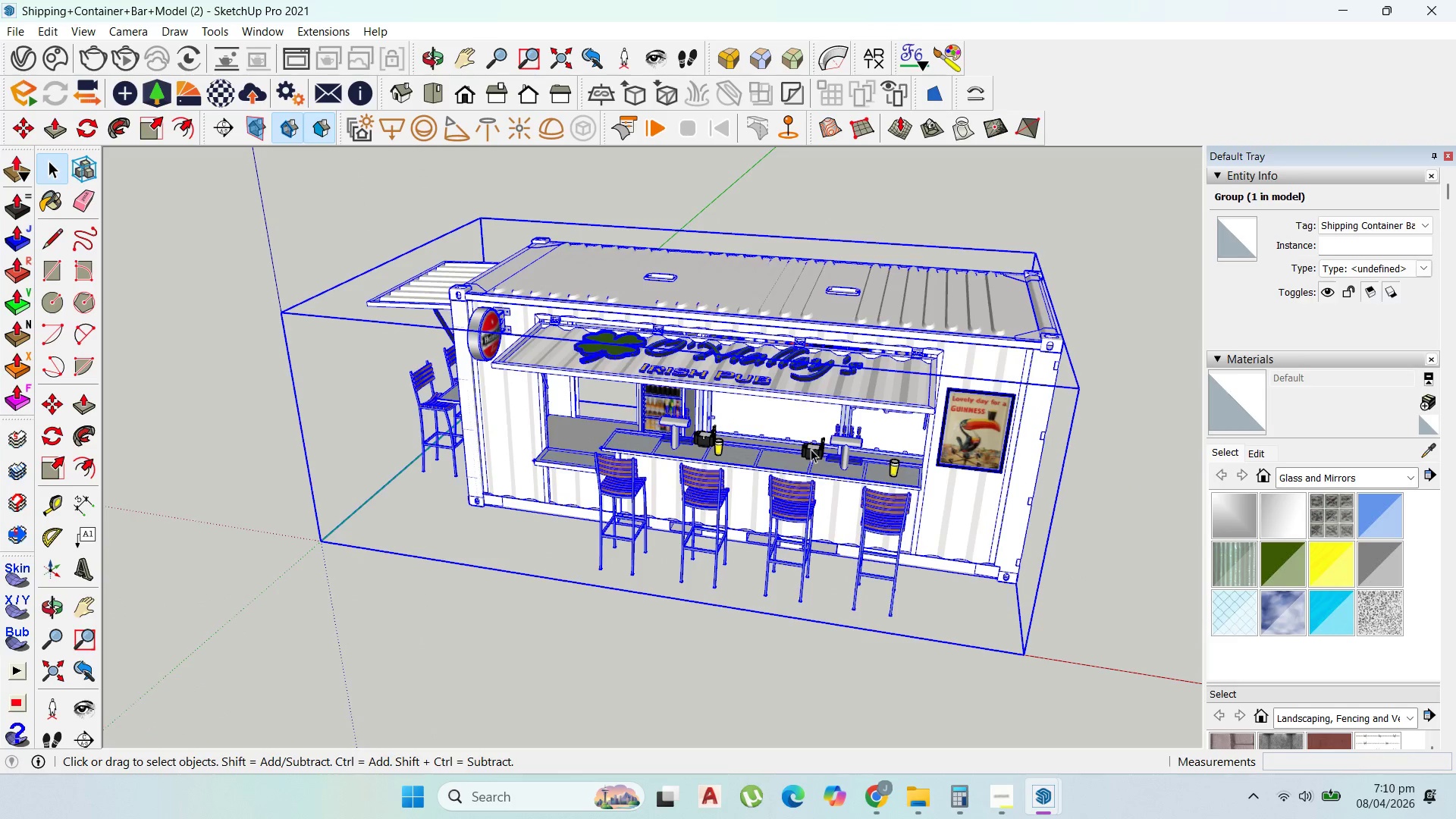 
left_click_drag(start_coordinate=[1071, 641], to_coordinate=[510, 199])
 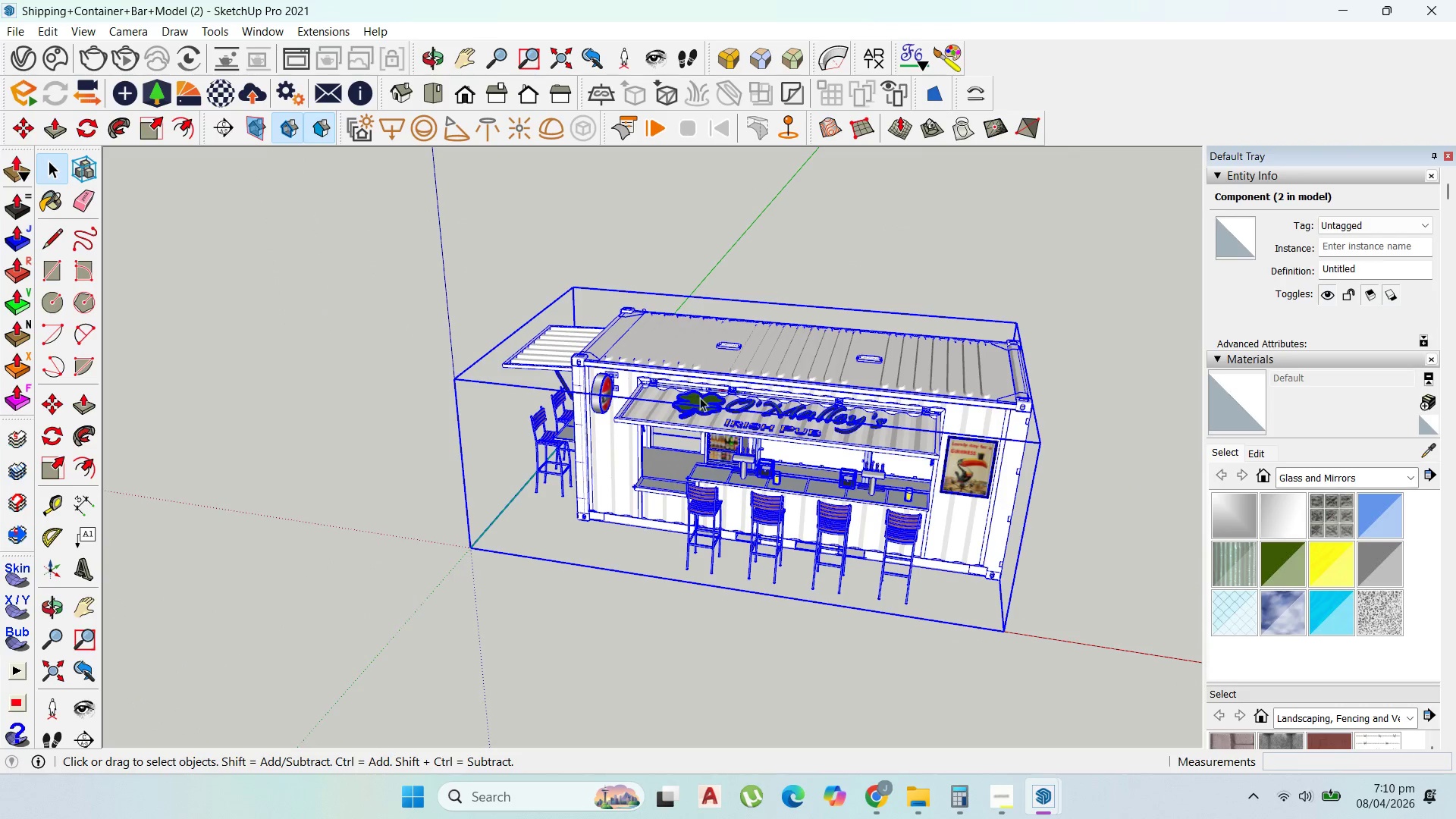 
scroll: coordinate [985, 601], scroll_direction: down, amount: 8.0
 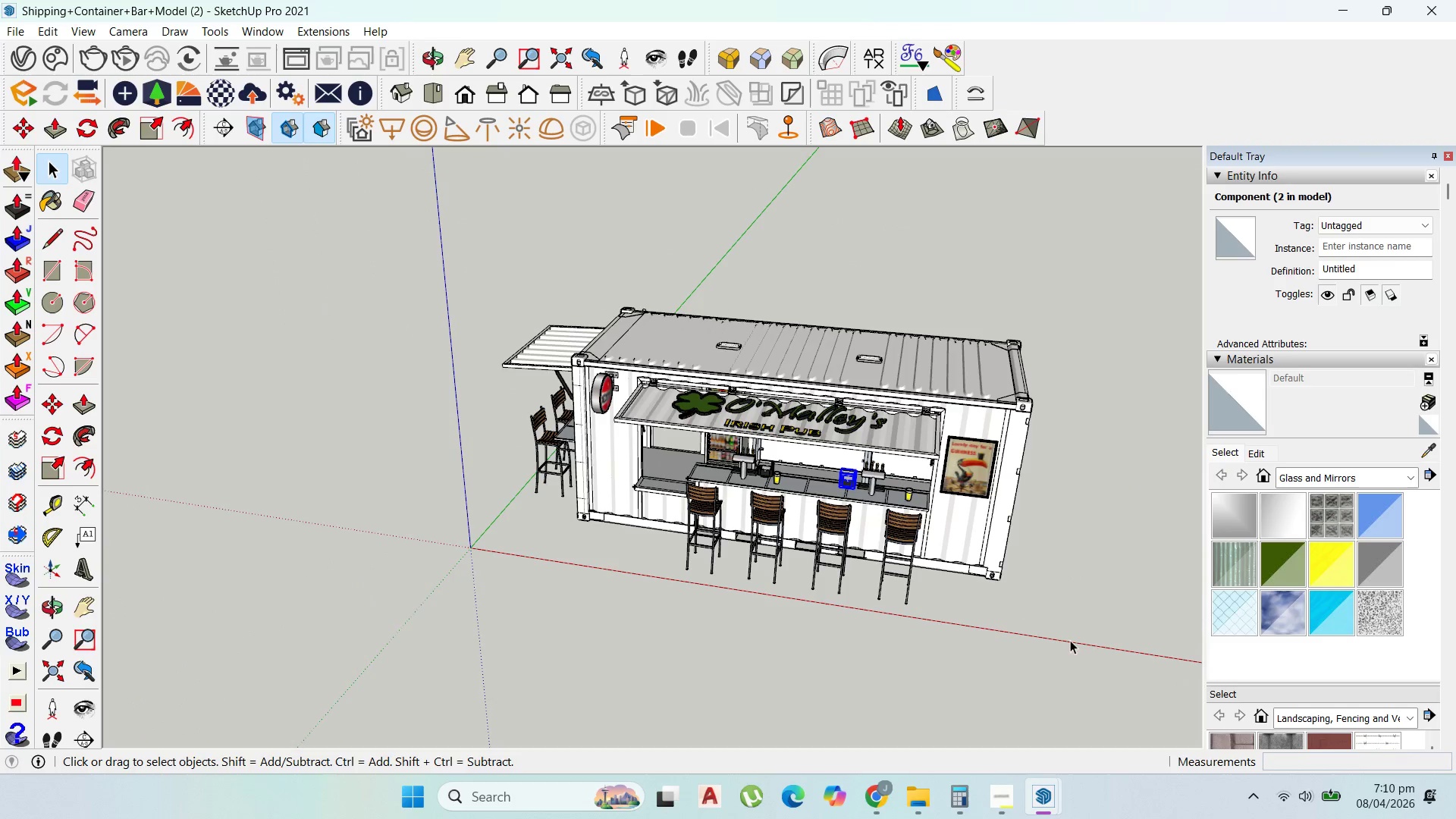 
right_click([702, 400])
 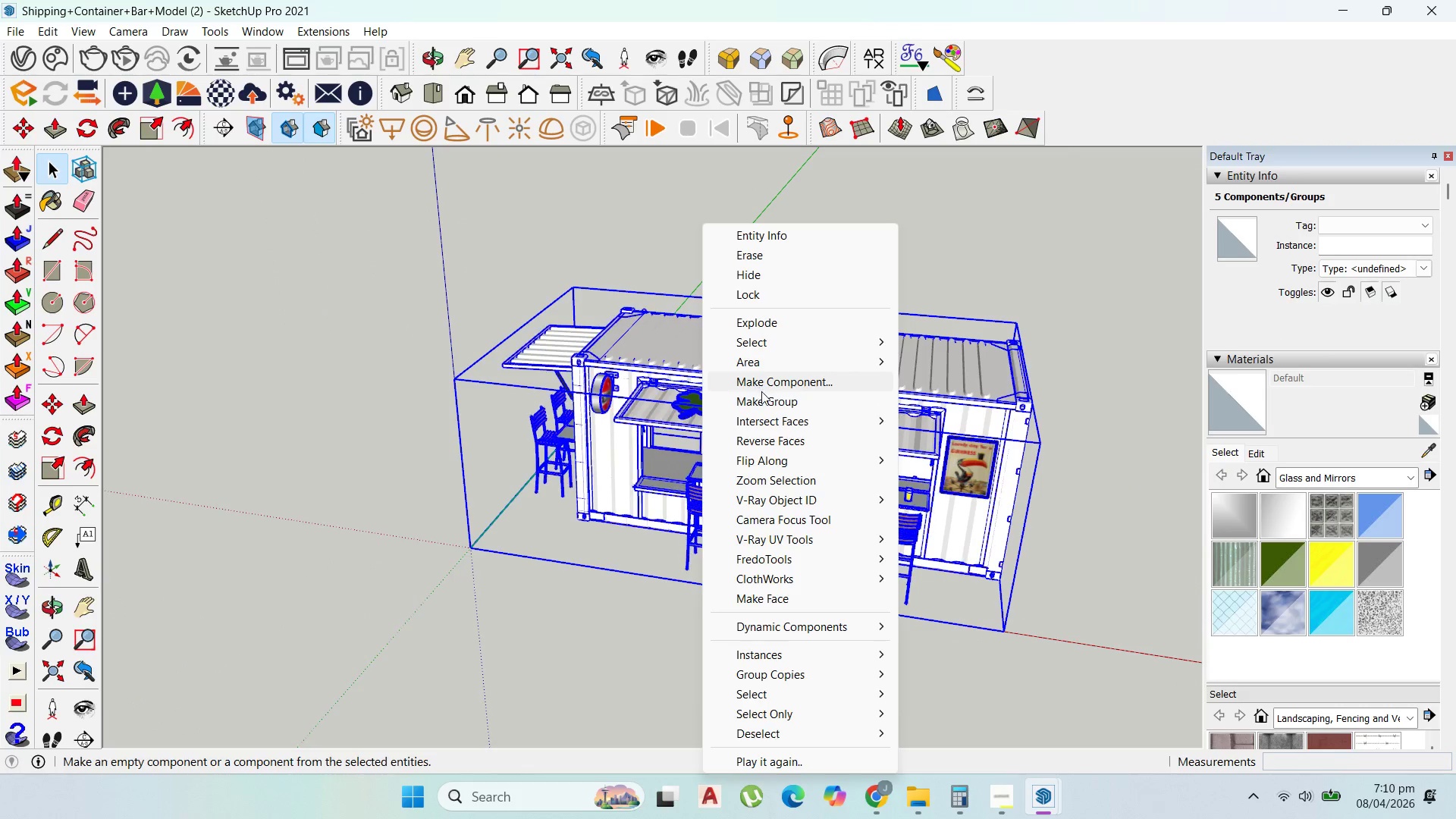 
left_click([764, 399])
 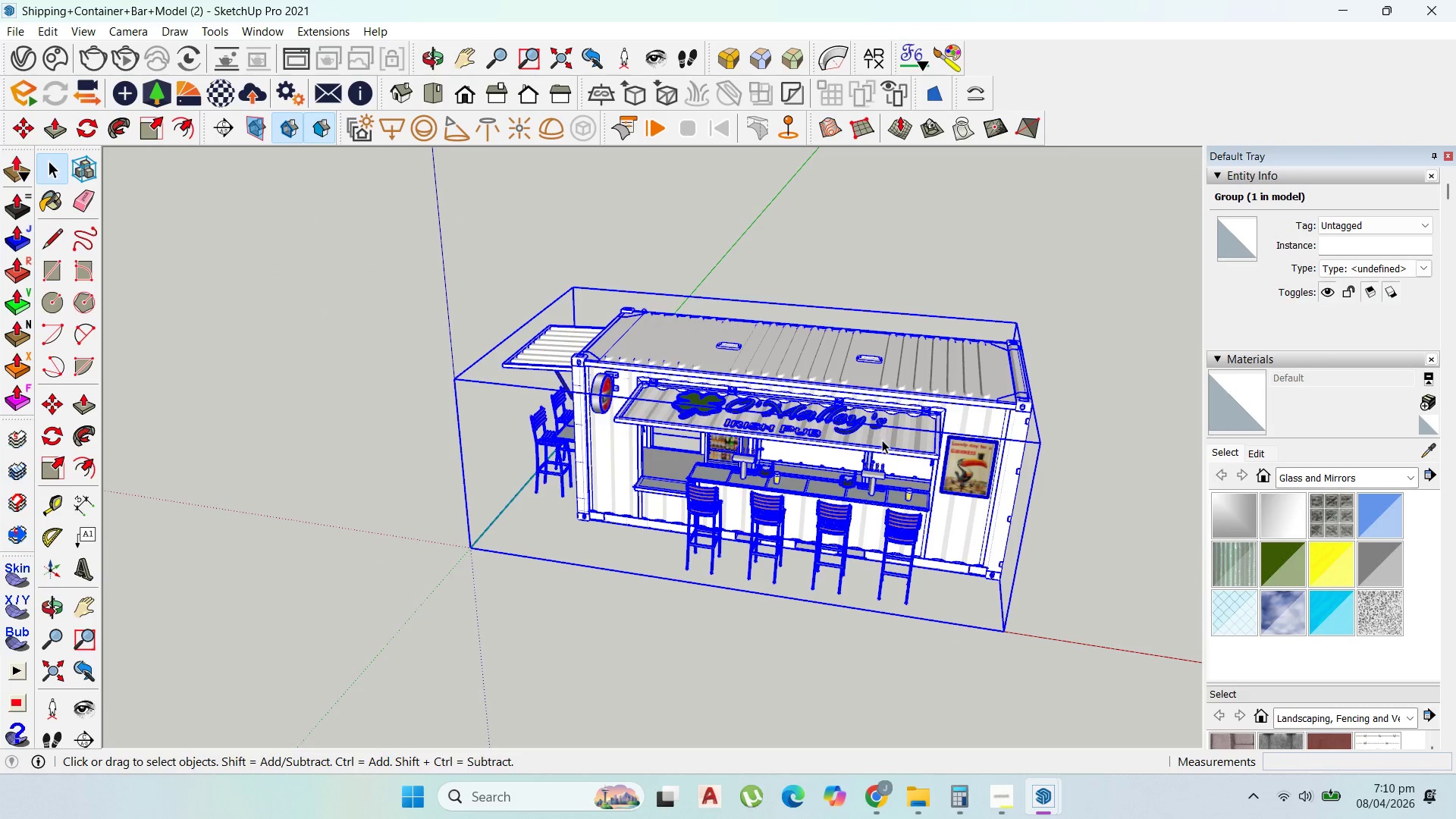 
scroll: coordinate [897, 446], scroll_direction: up, amount: 6.0
 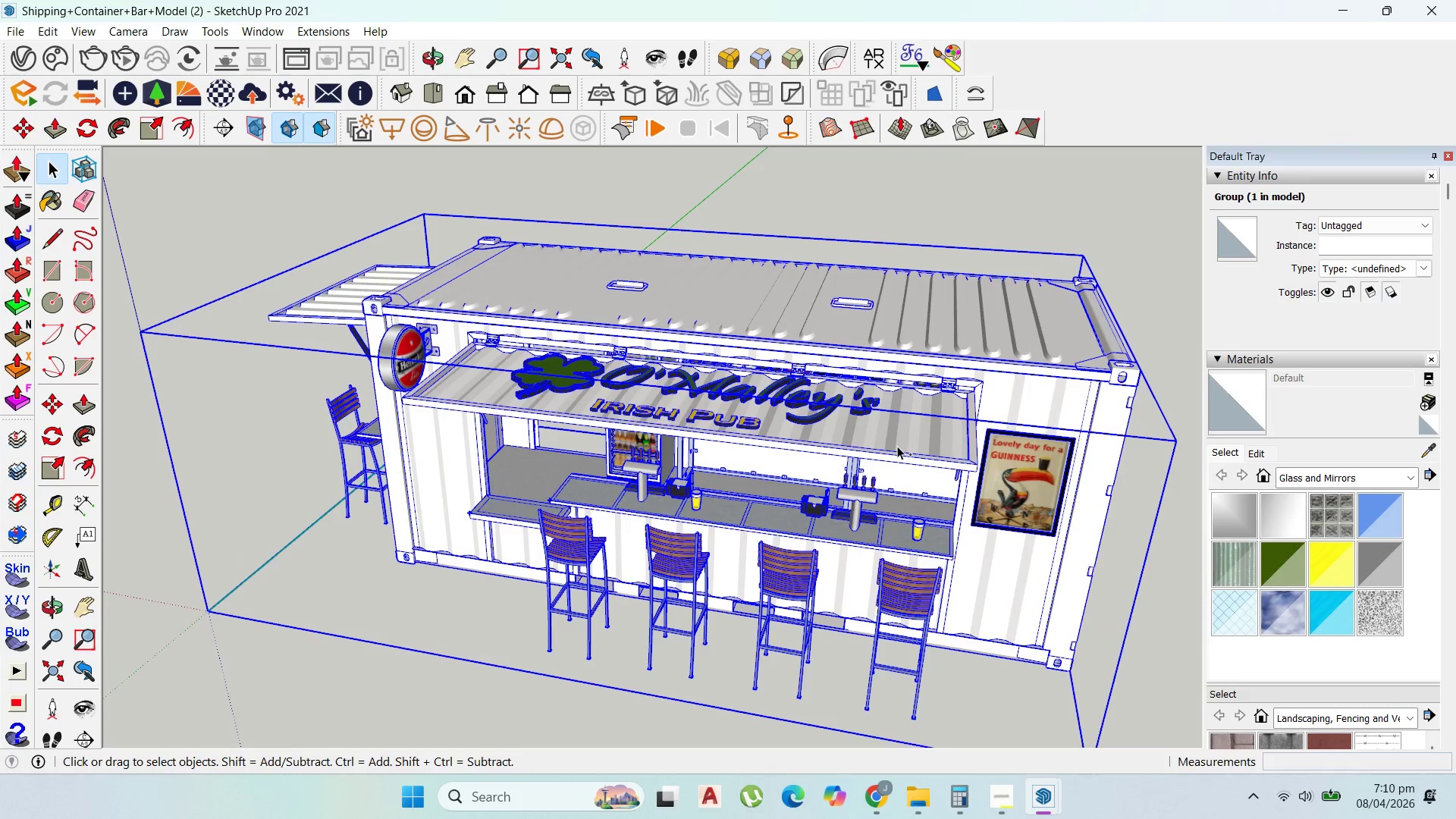 
key(Control+C)
 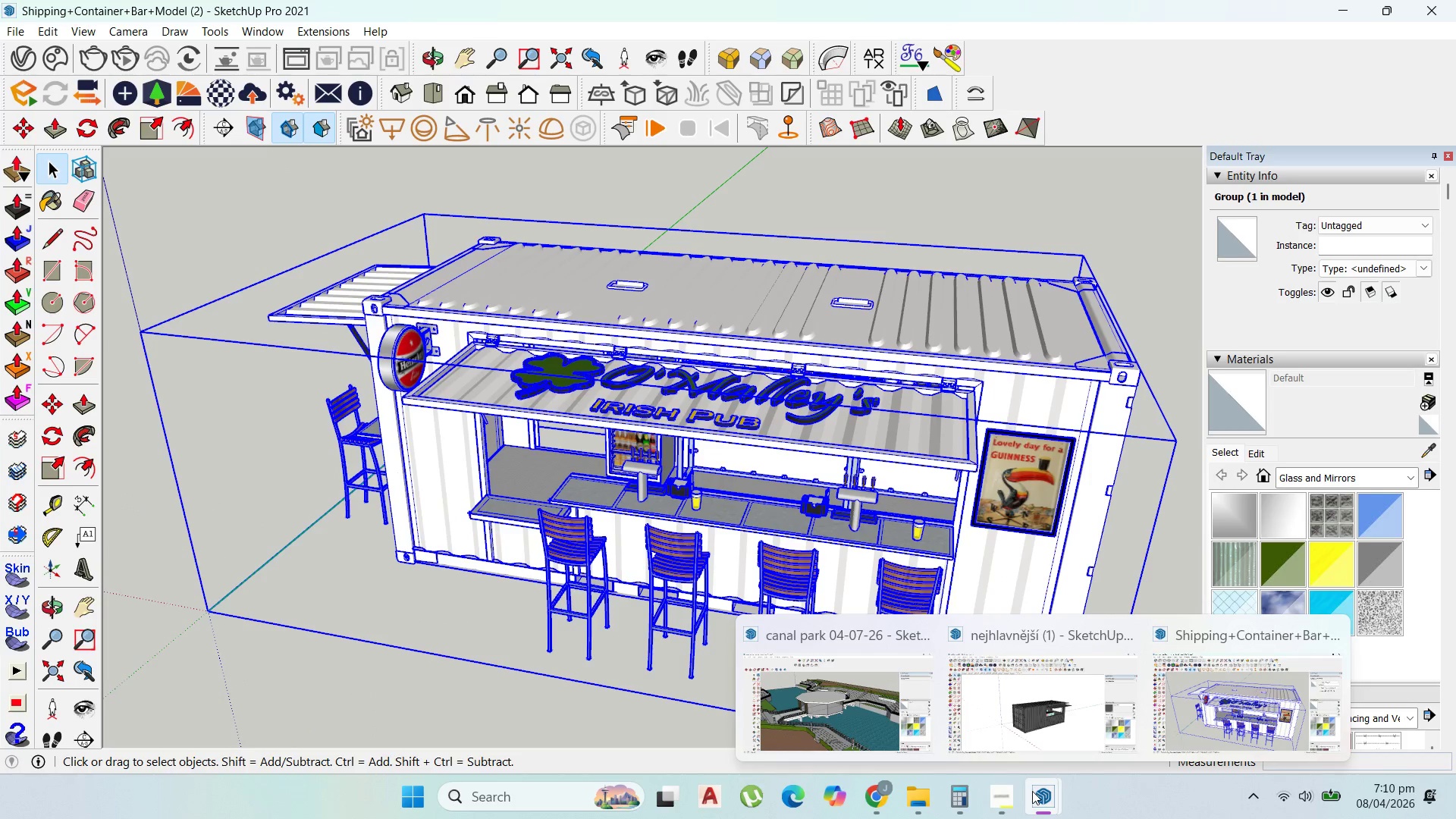 
left_click([871, 745])
 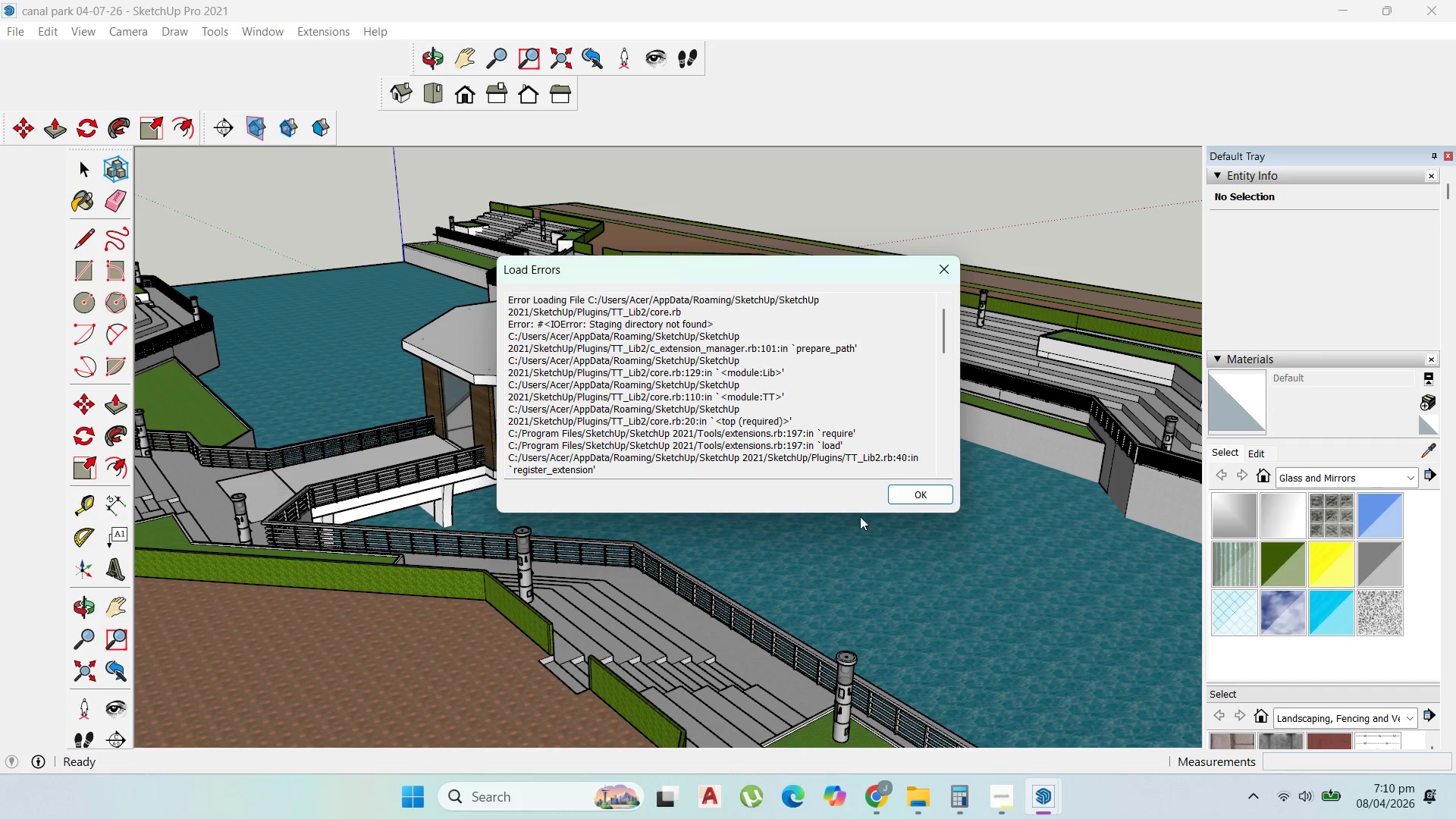 
left_click([905, 499])
 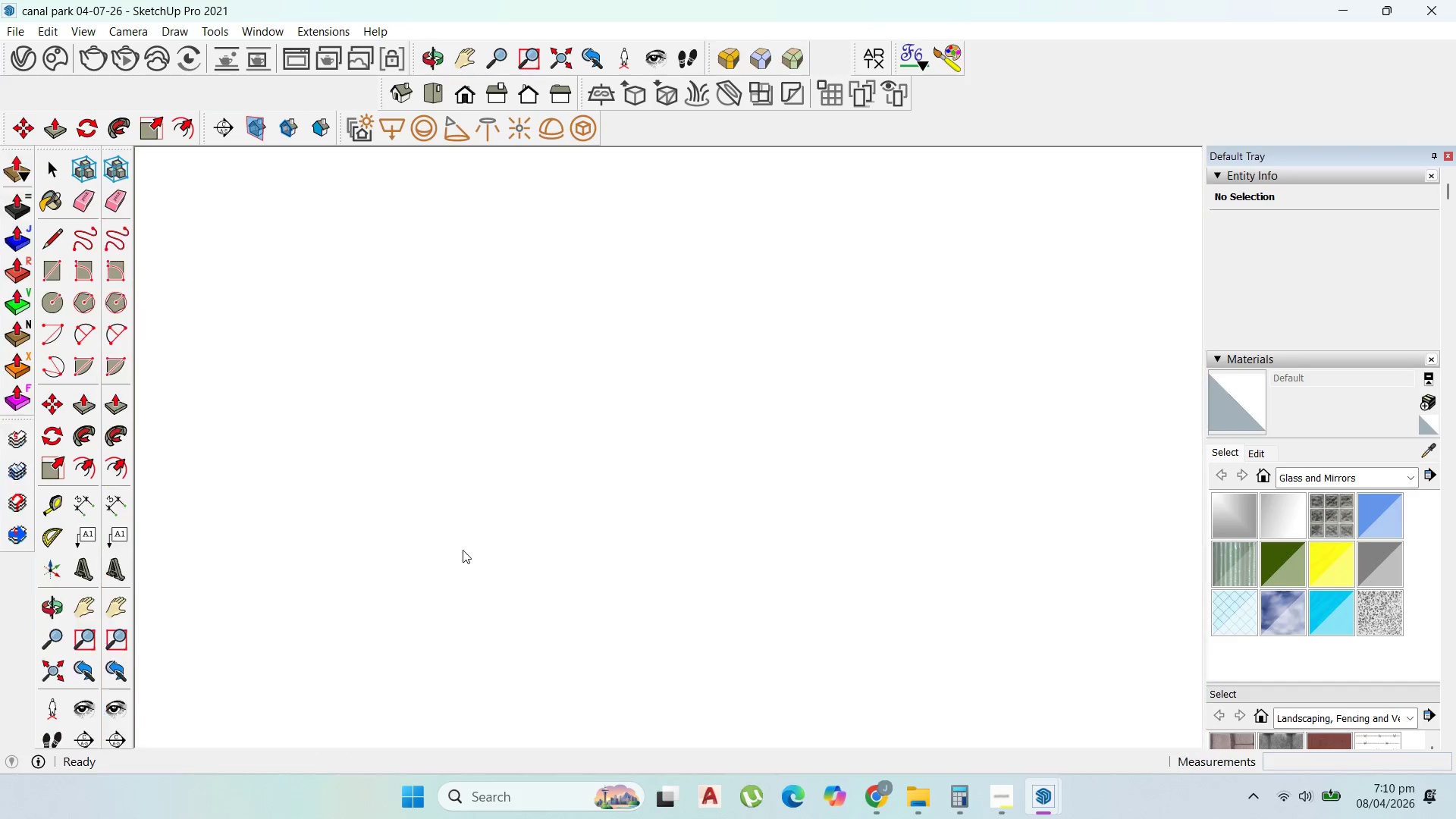 
scroll: coordinate [579, 587], scroll_direction: up, amount: 23.0
 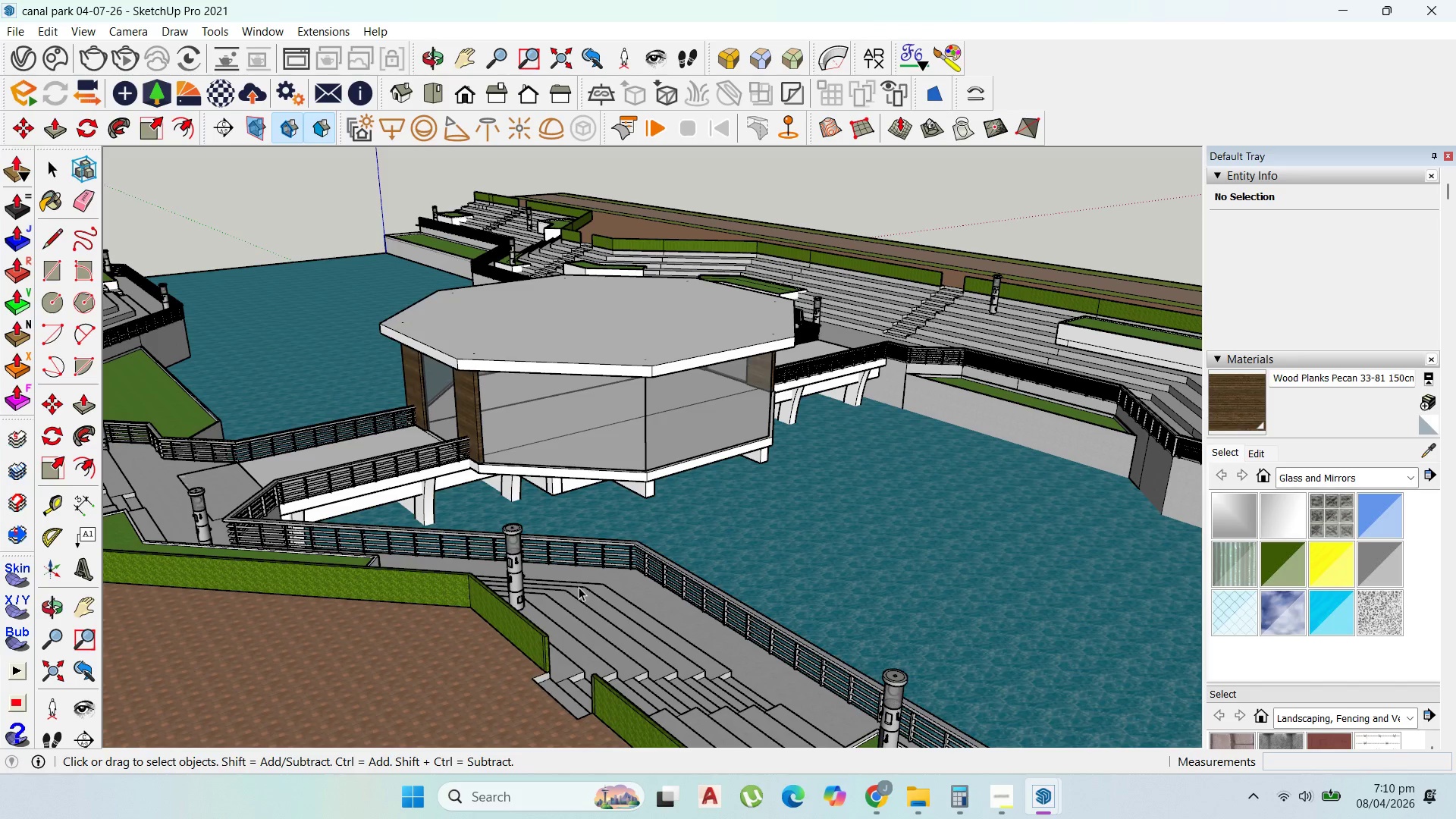 
scroll: coordinate [501, 575], scroll_direction: down, amount: 8.0
 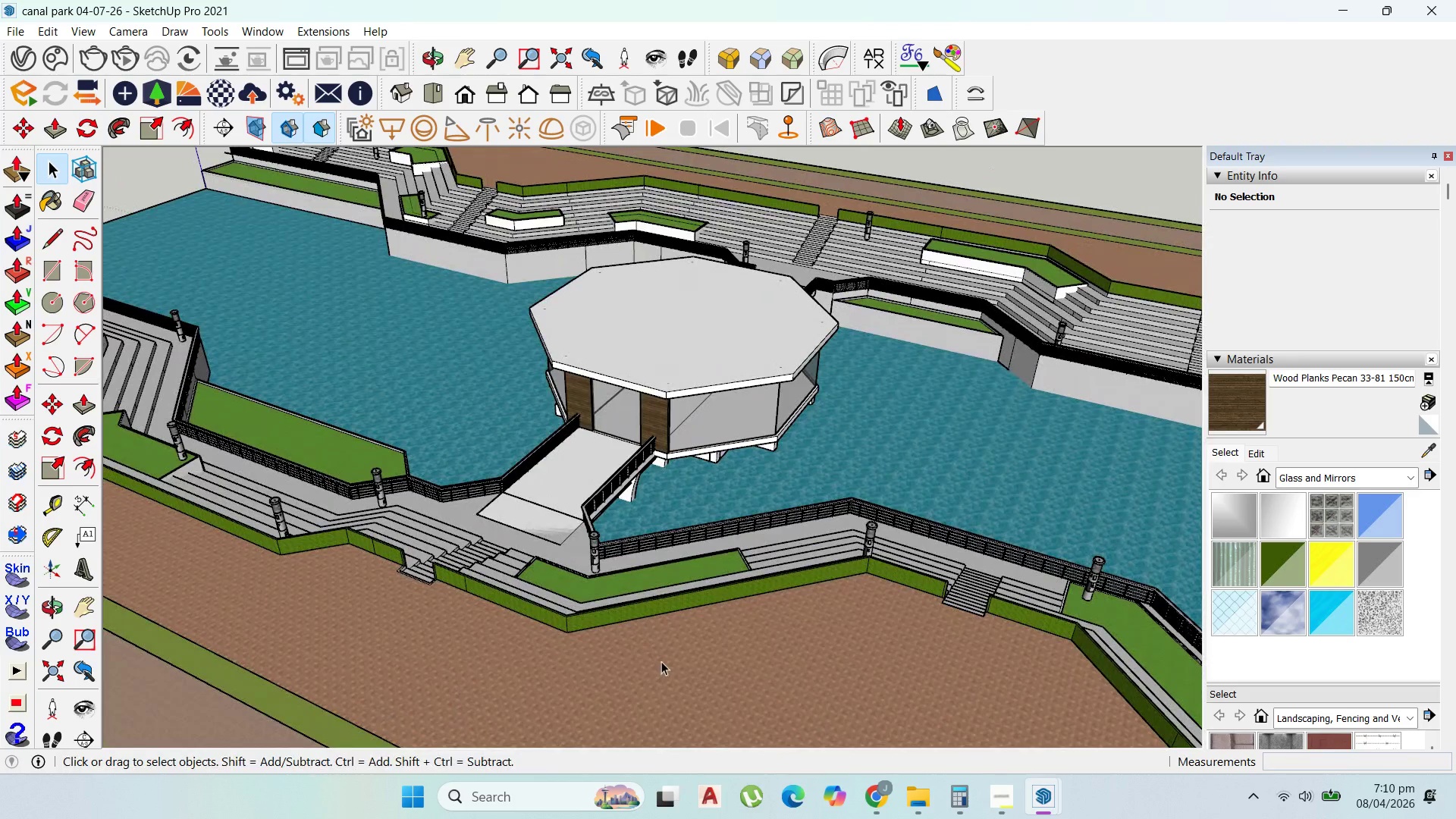 
scroll: coordinate [623, 636], scroll_direction: up, amount: 5.0
 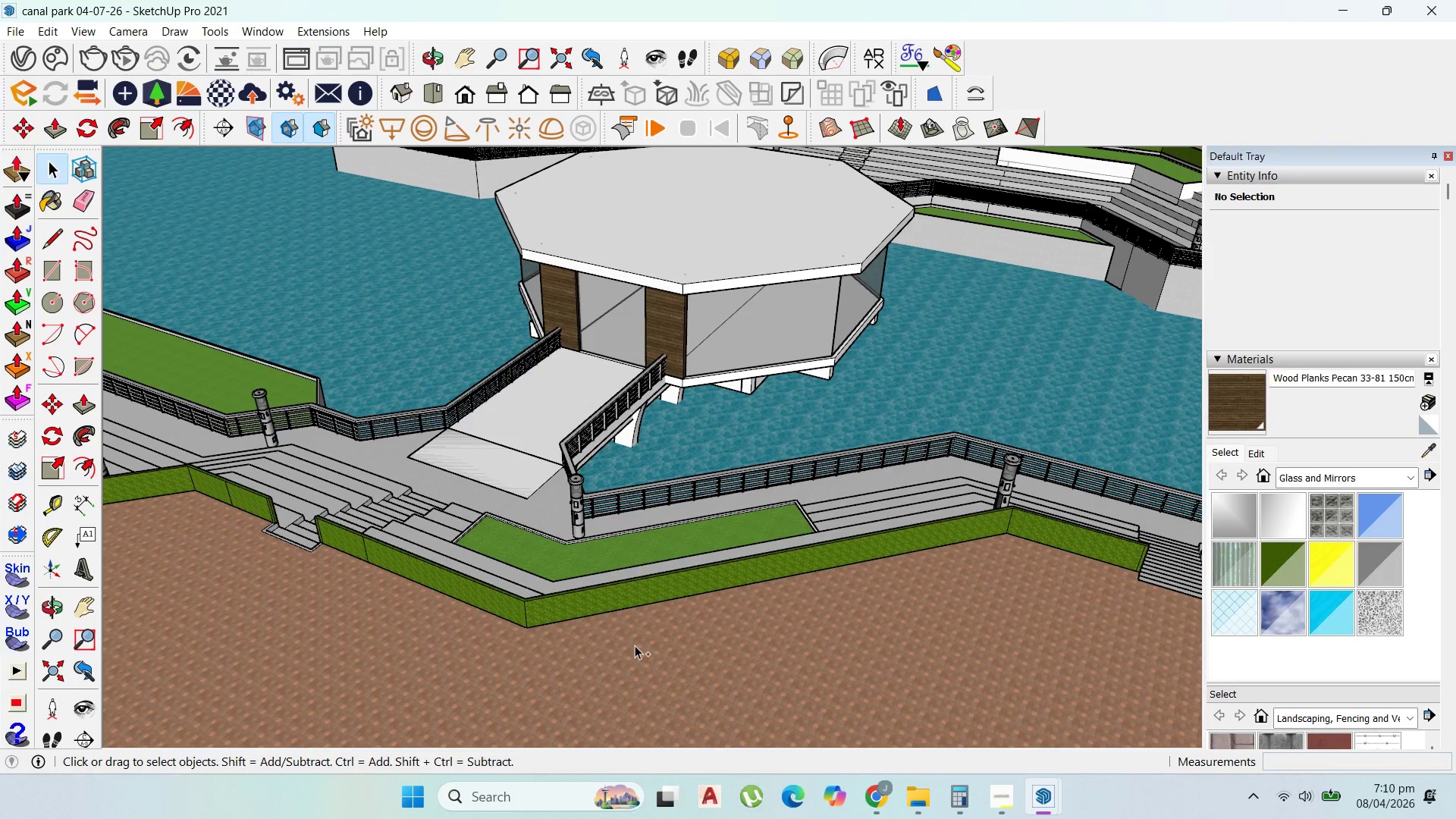 
key(Control+V)
 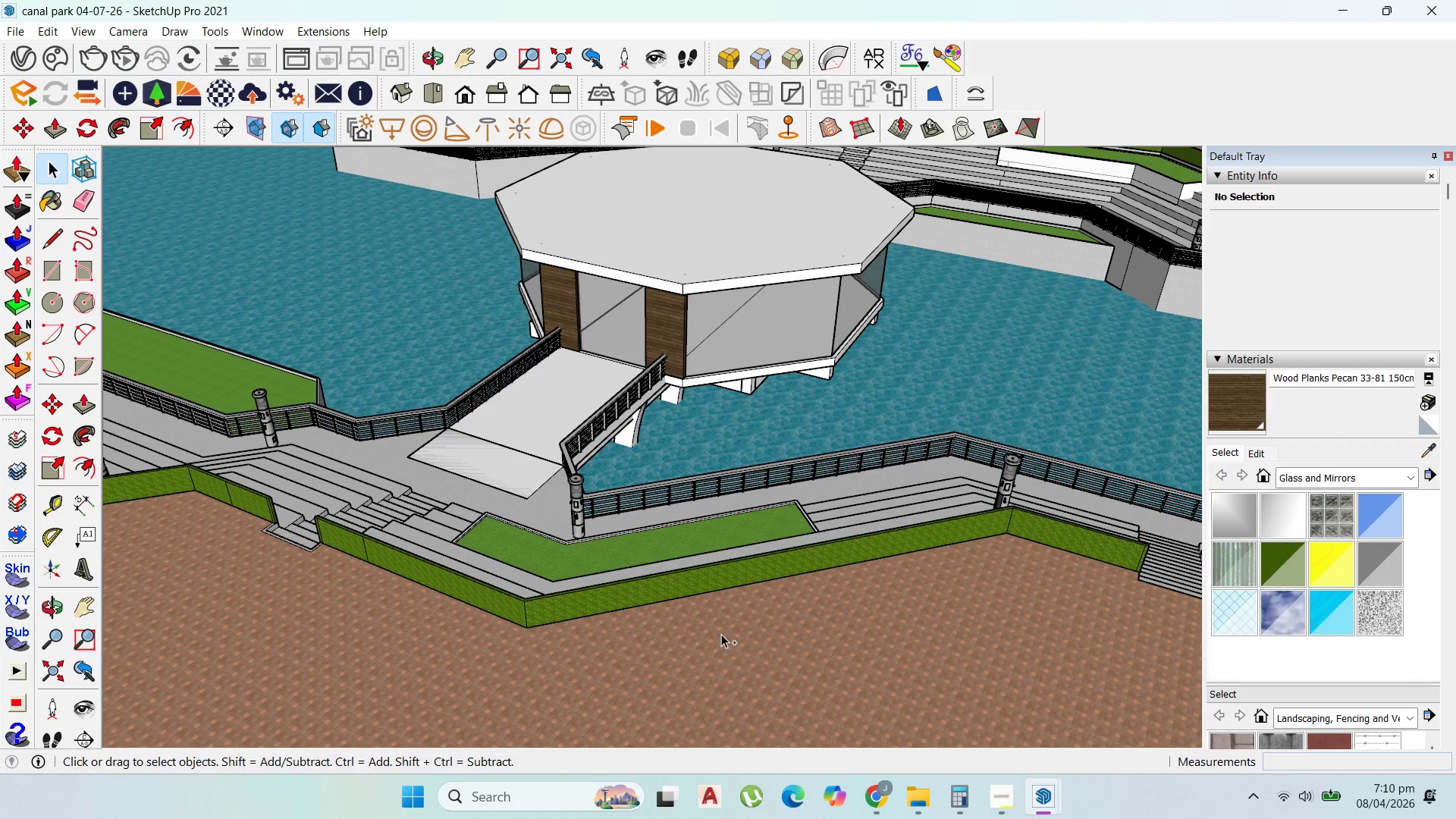 
wait(14.27)
 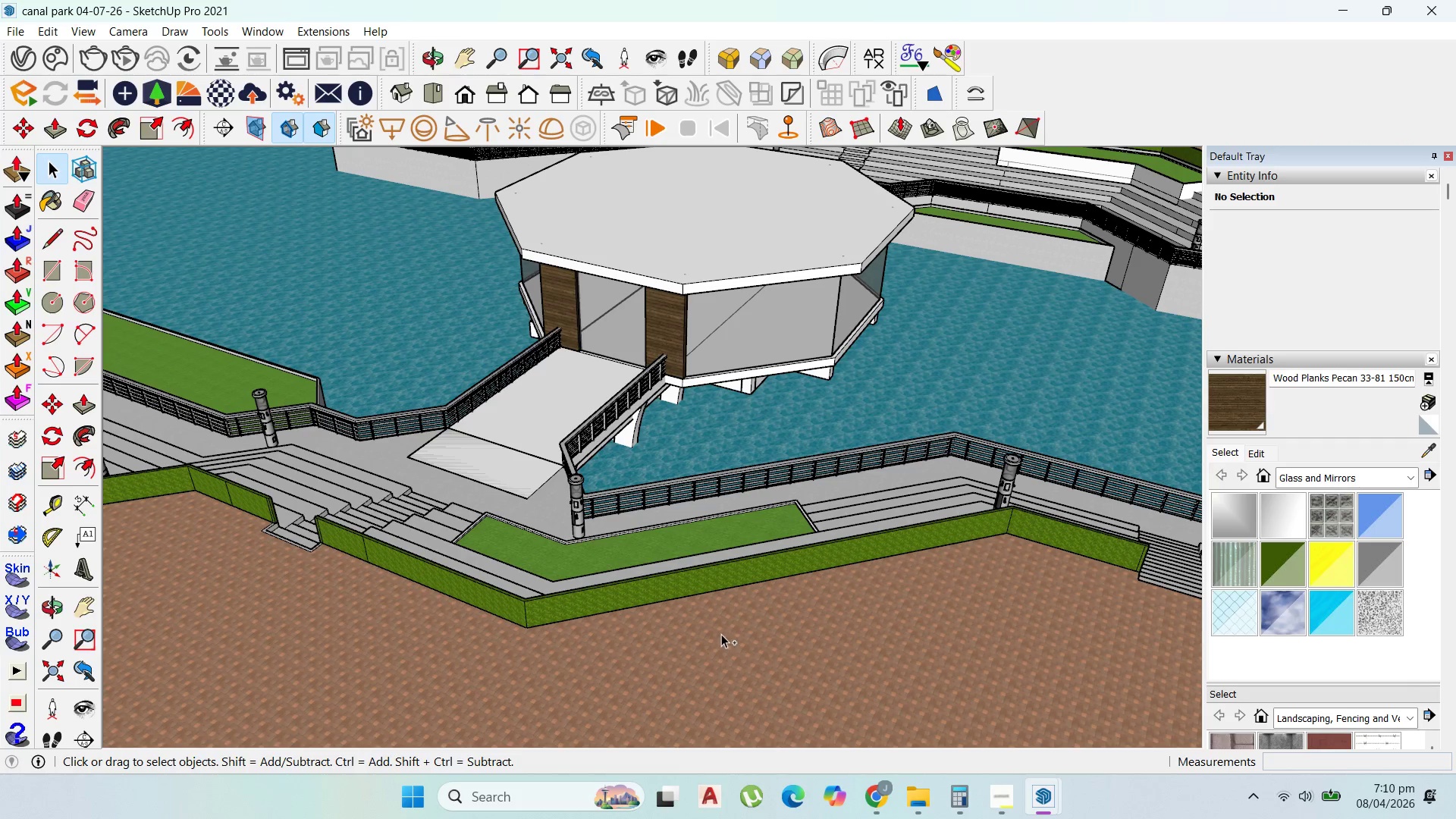 
scroll: coordinate [721, 634], scroll_direction: down, amount: 1.0
 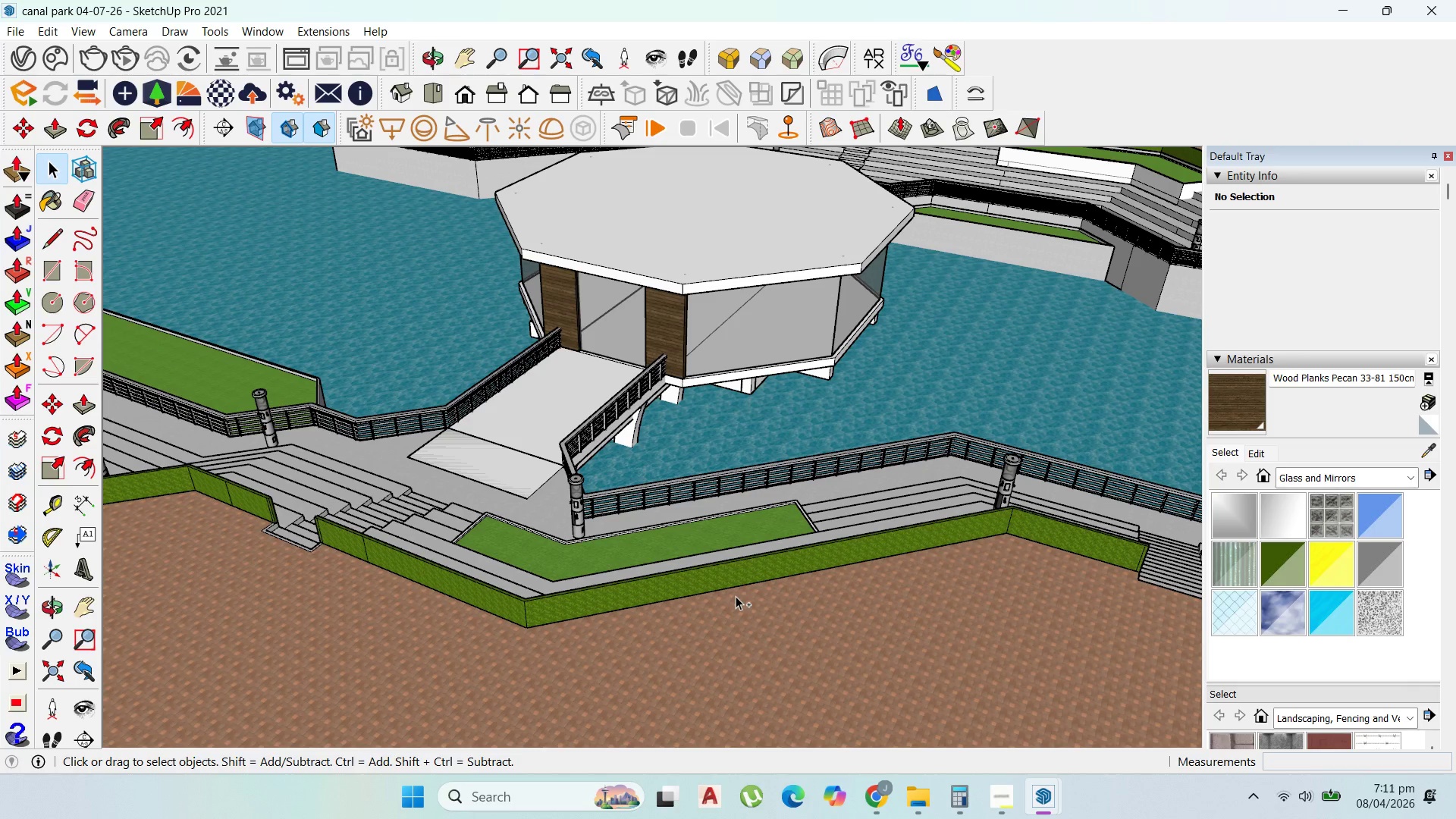 
wait(20.72)
 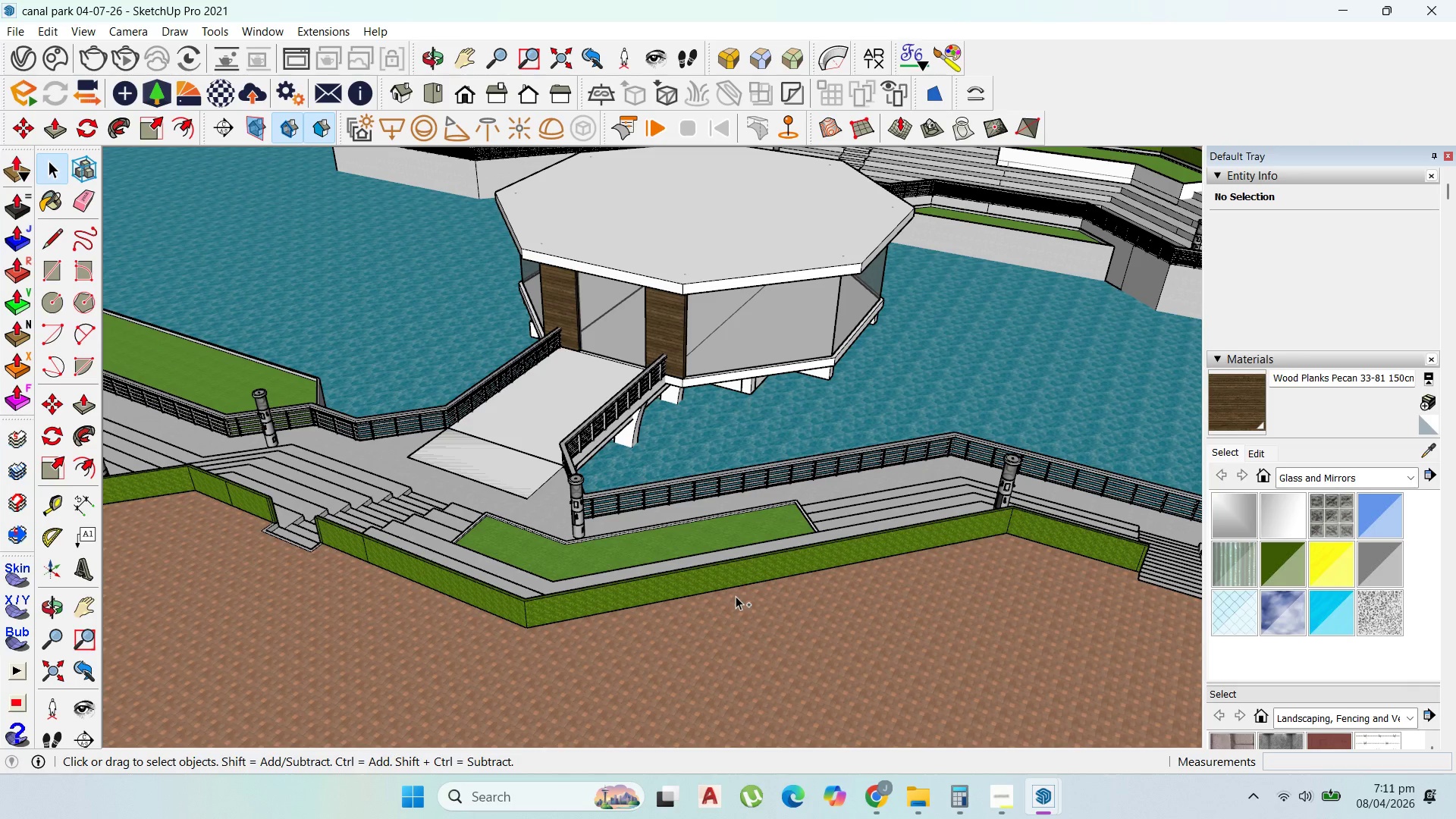 
scroll: coordinate [785, 616], scroll_direction: down, amount: 1.0
 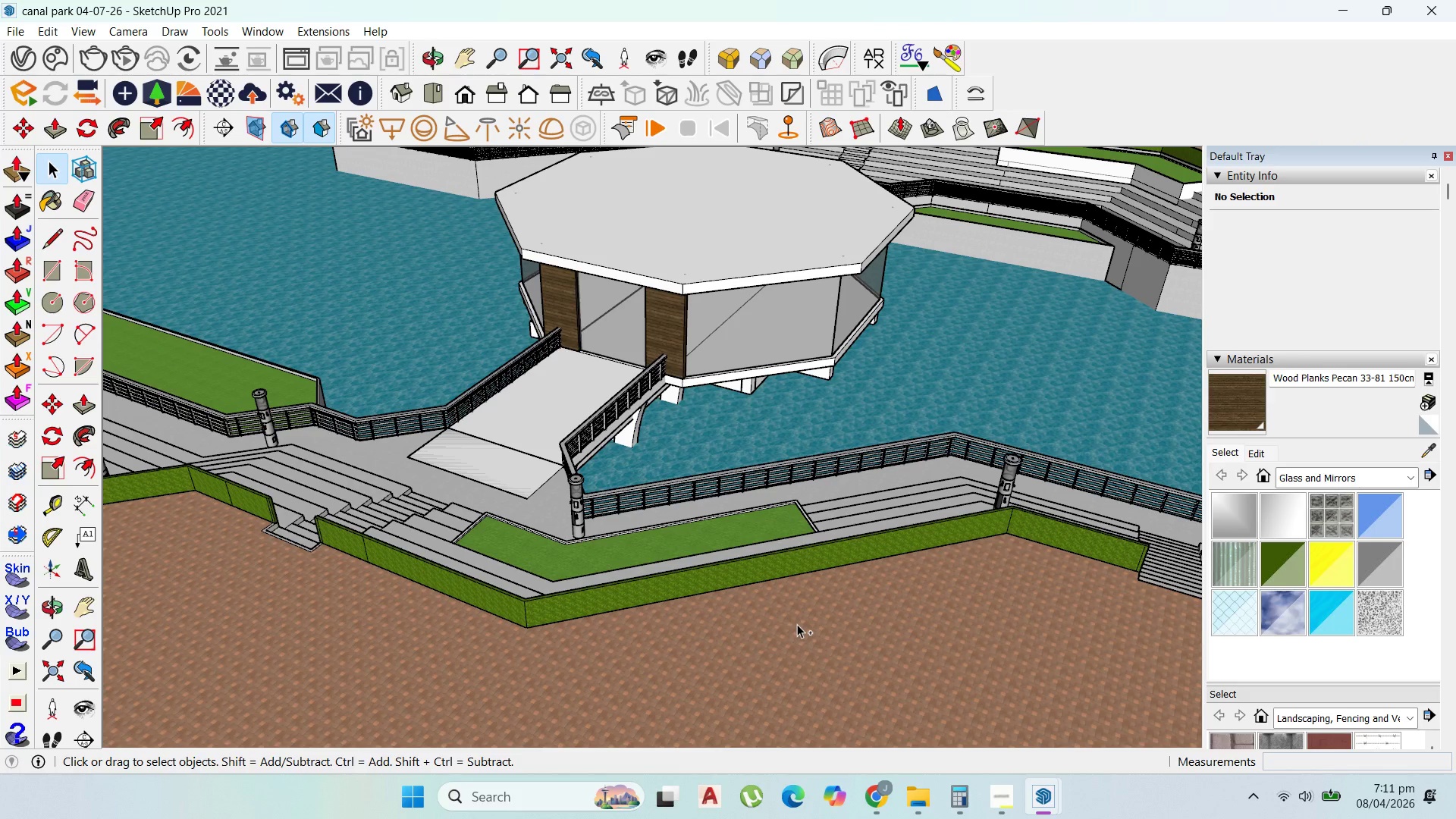 
left_click_drag(start_coordinate=[797, 624], to_coordinate=[971, 427])
 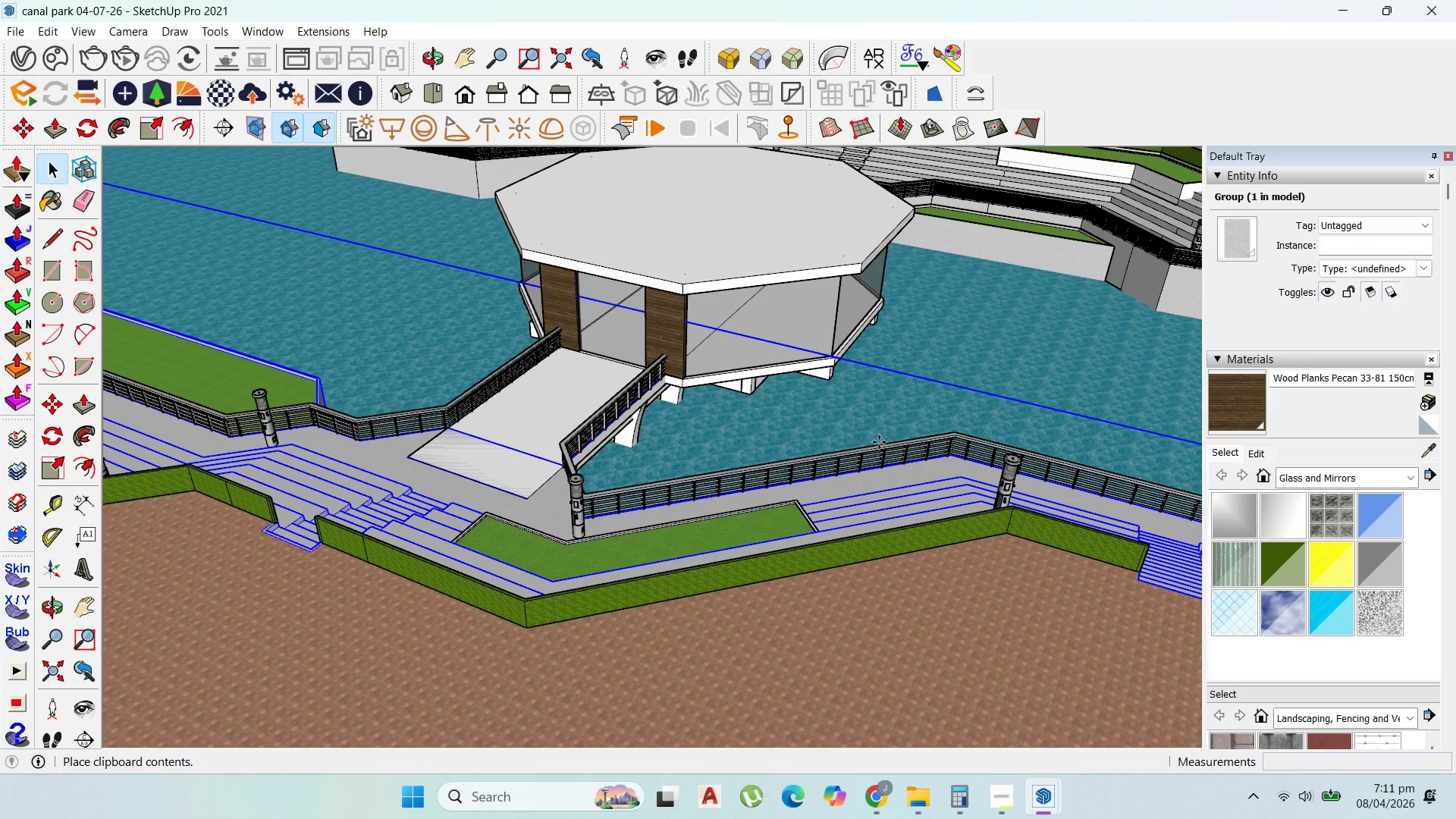 
left_click([971, 427])
 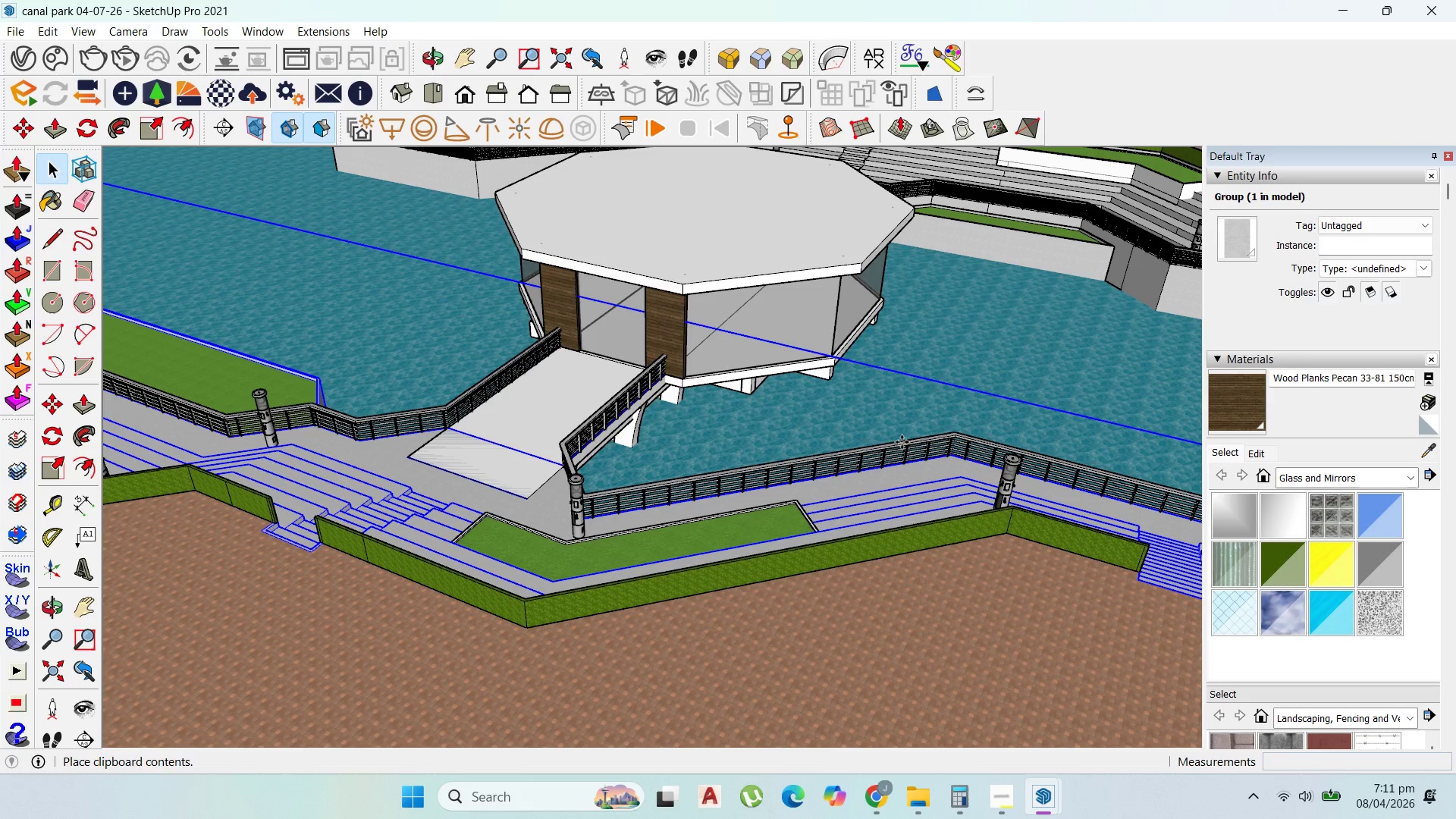 
scroll: coordinate [867, 442], scroll_direction: down, amount: 3.0
 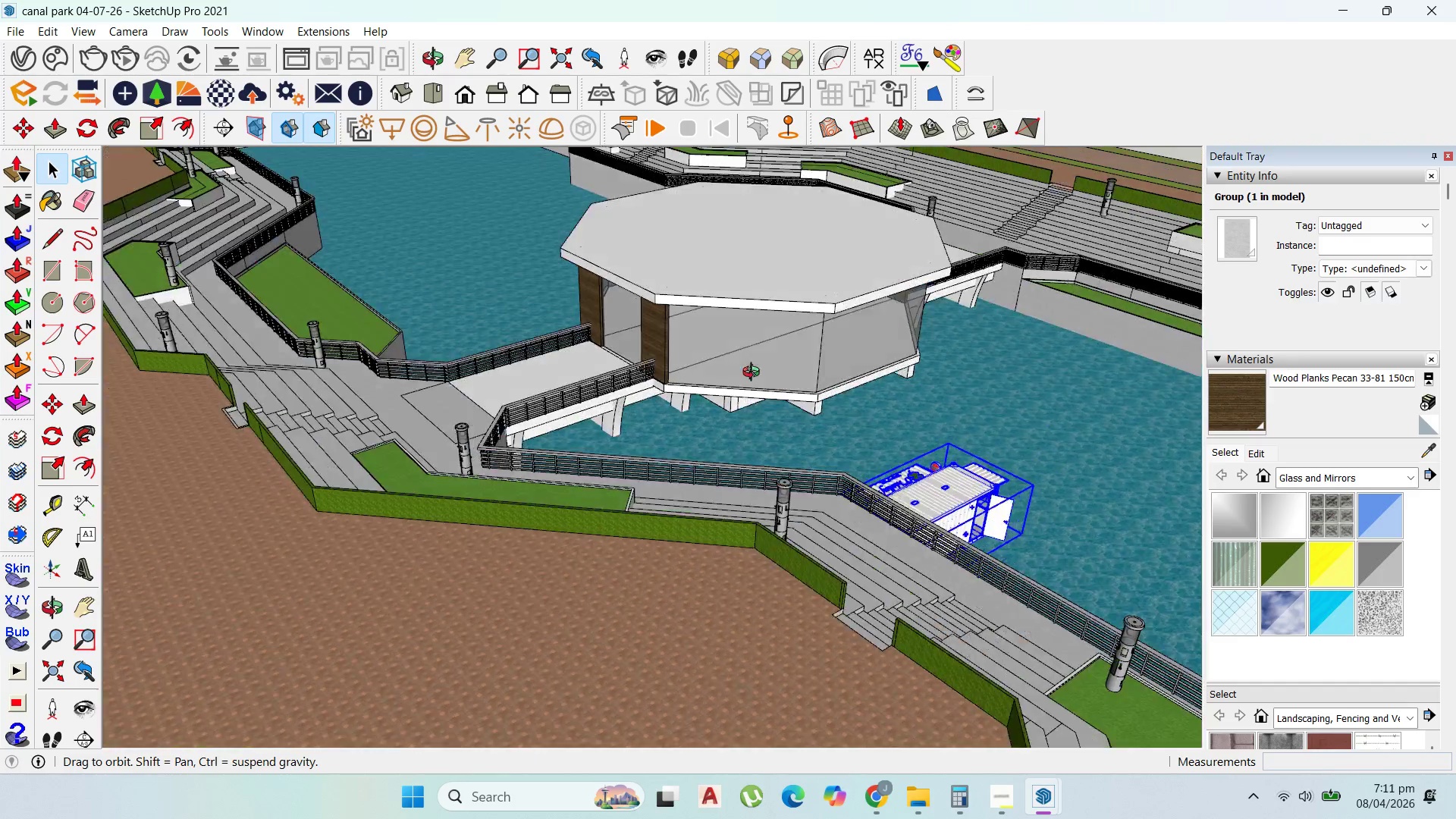 
left_click([858, 543])
 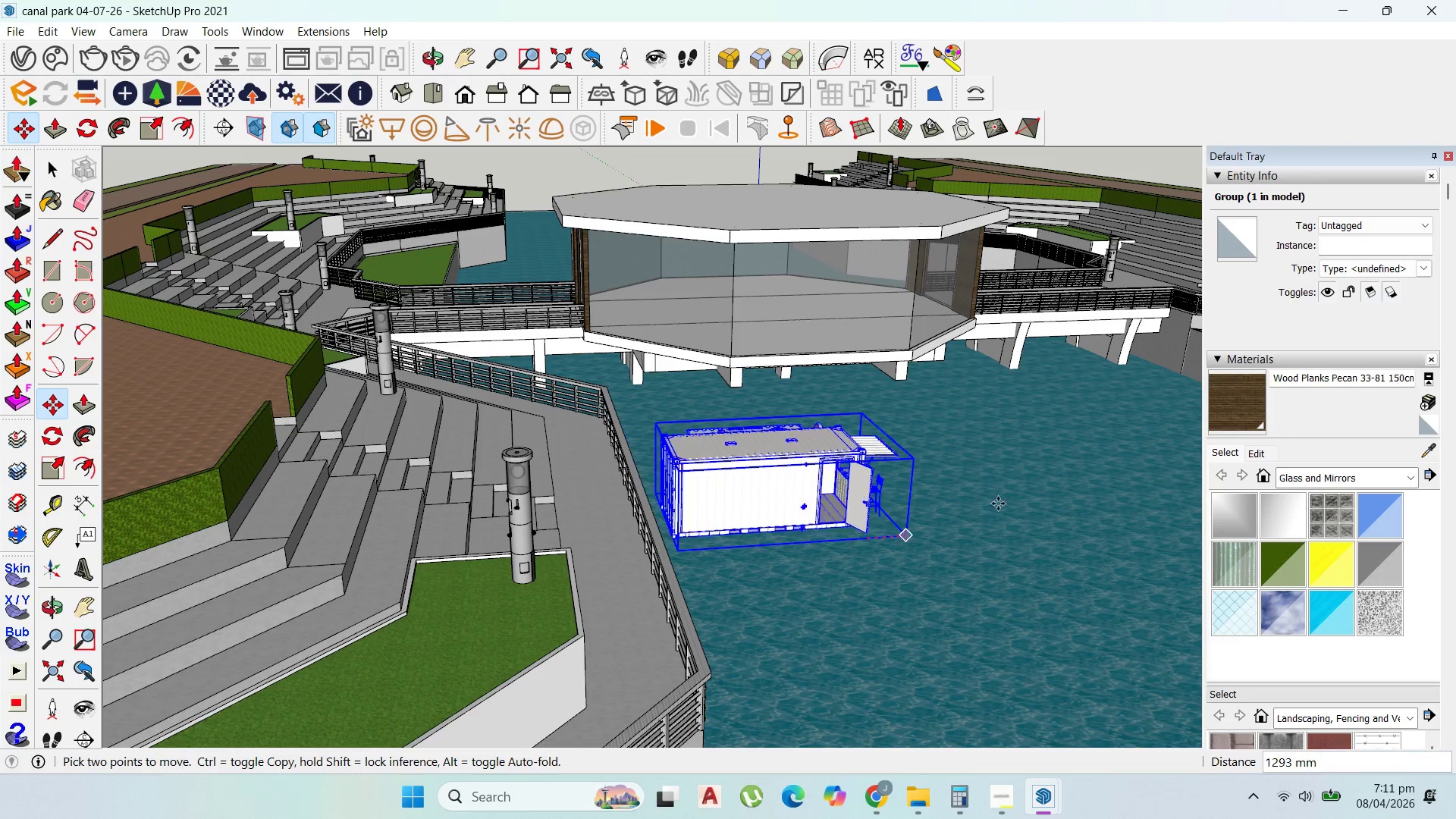 
scroll: coordinate [858, 544], scroll_direction: up, amount: 2.0
 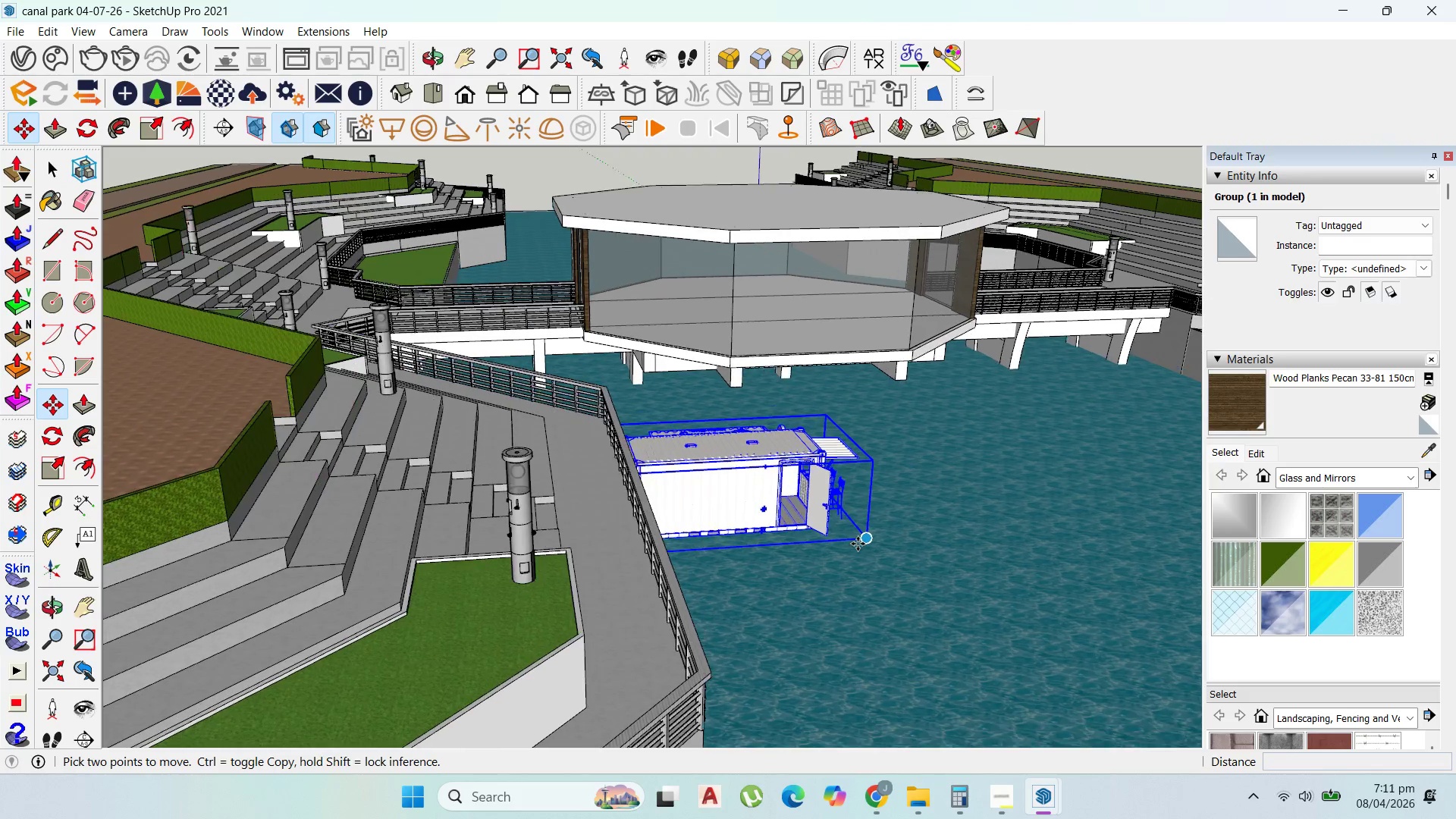 
scroll: coordinate [1006, 504], scroll_direction: down, amount: 10.0
 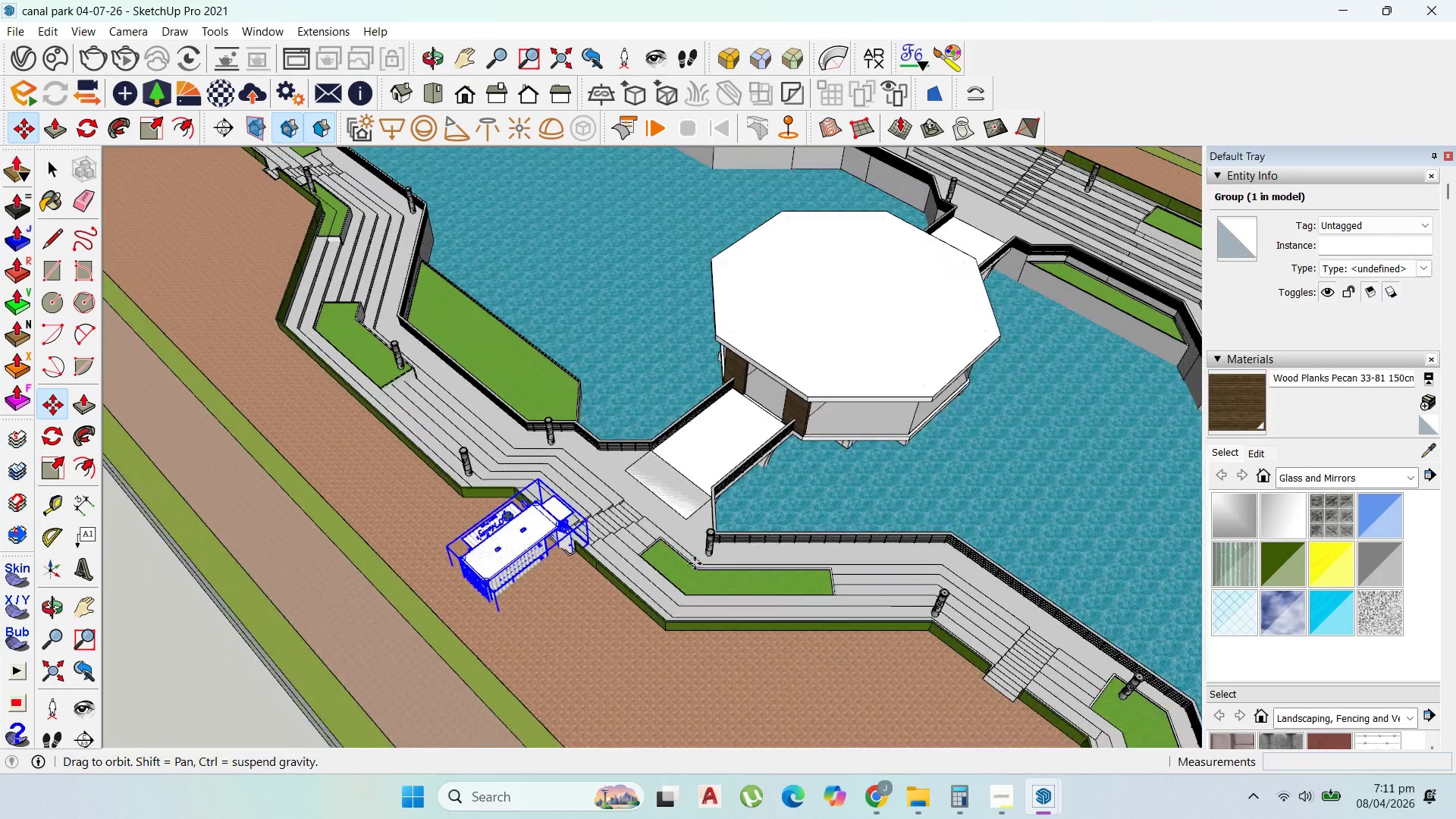 
scroll: coordinate [824, 593], scroll_direction: up, amount: 13.0
 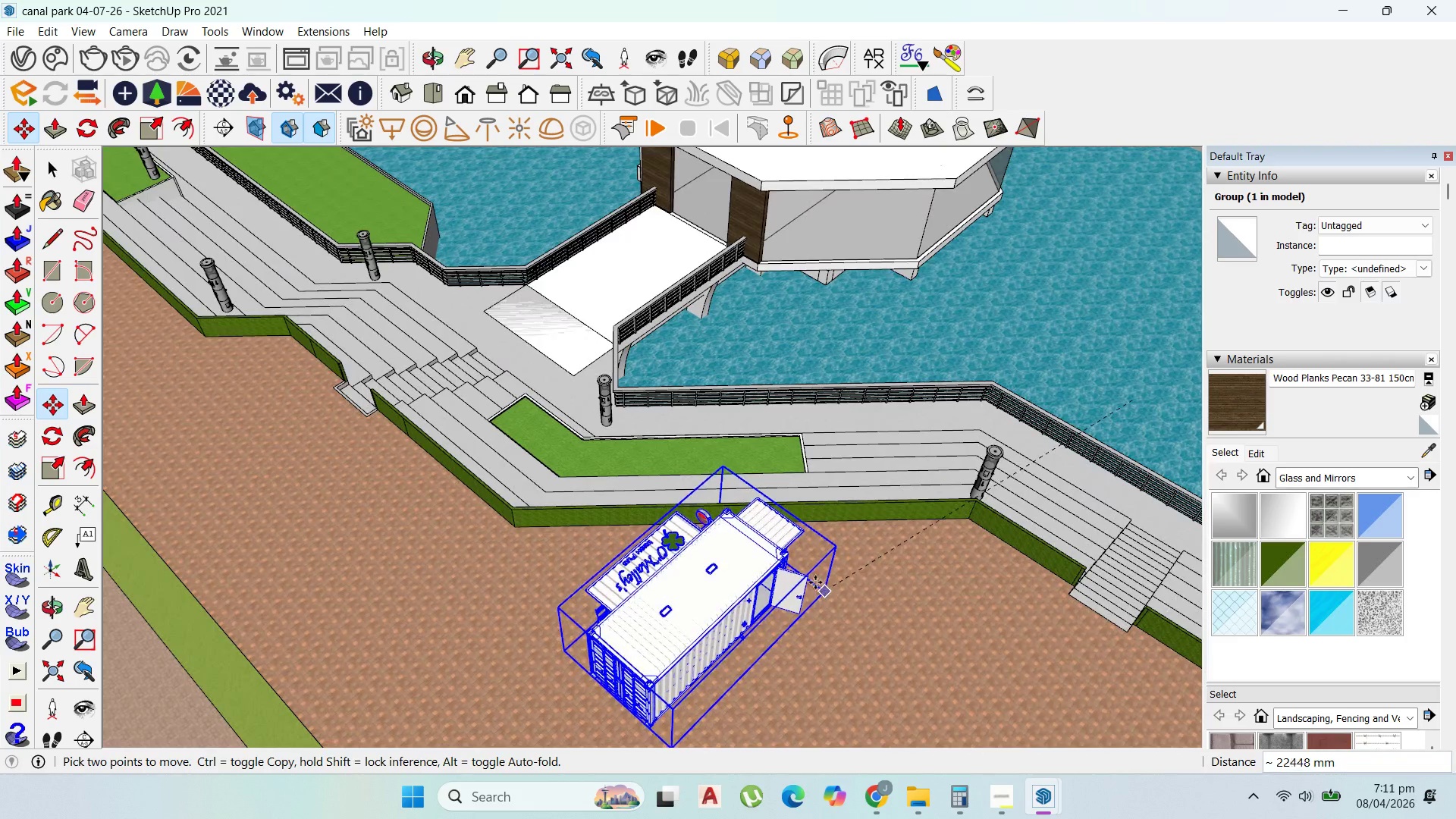 
scroll: coordinate [736, 540], scroll_direction: down, amount: 22.0
 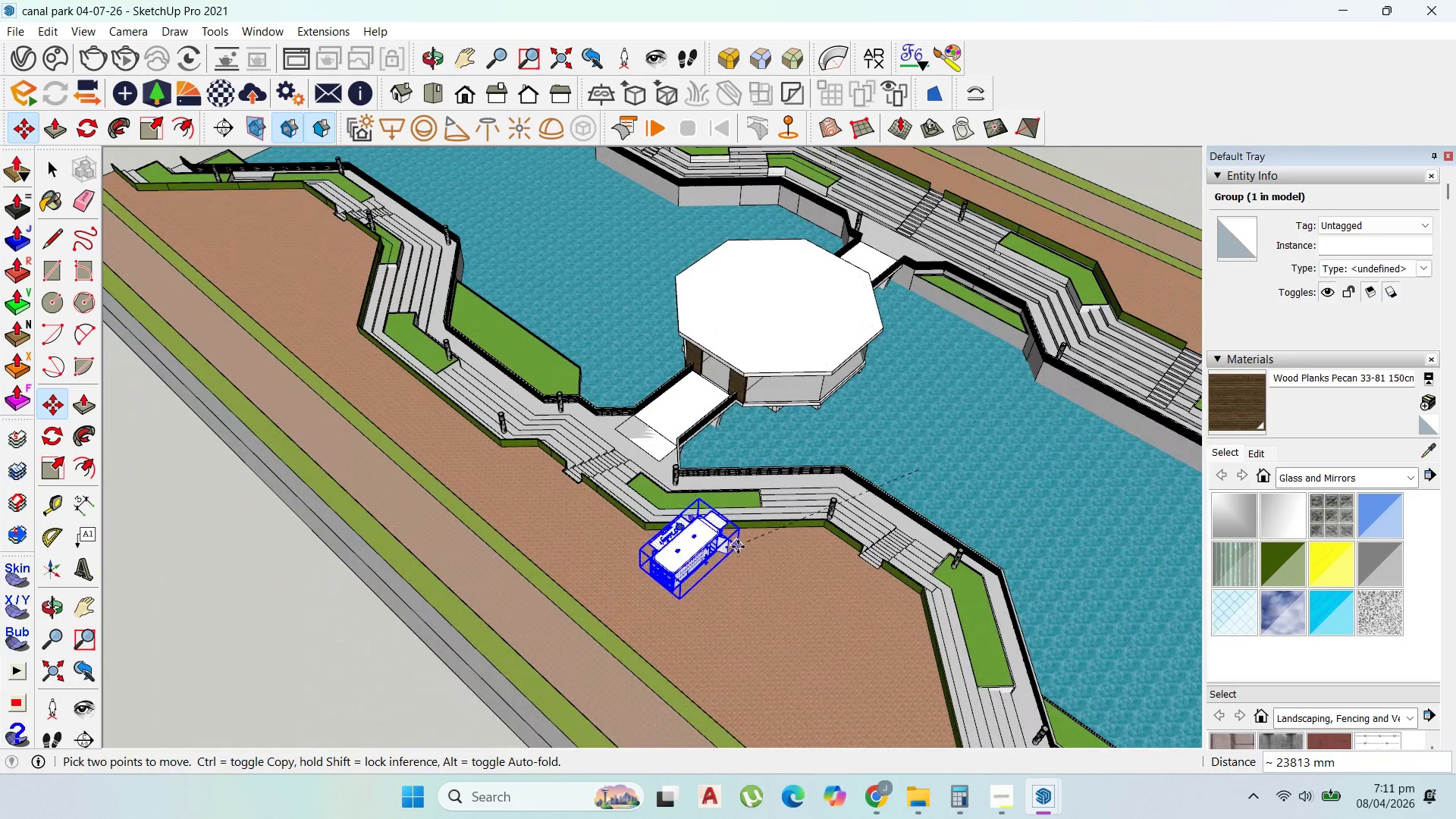 
left_click([707, 540])
 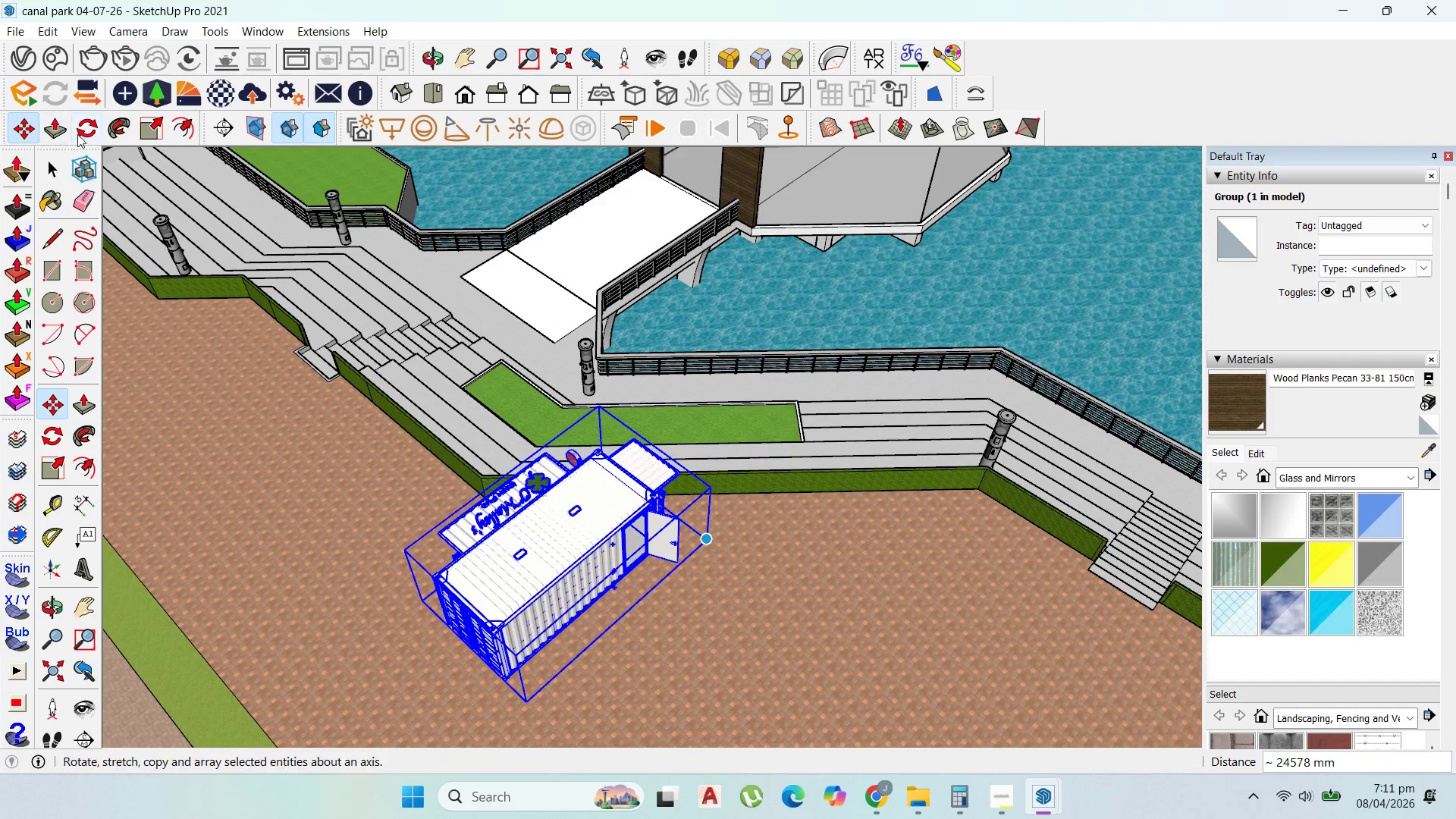 
scroll: coordinate [720, 549], scroll_direction: up, amount: 15.0
 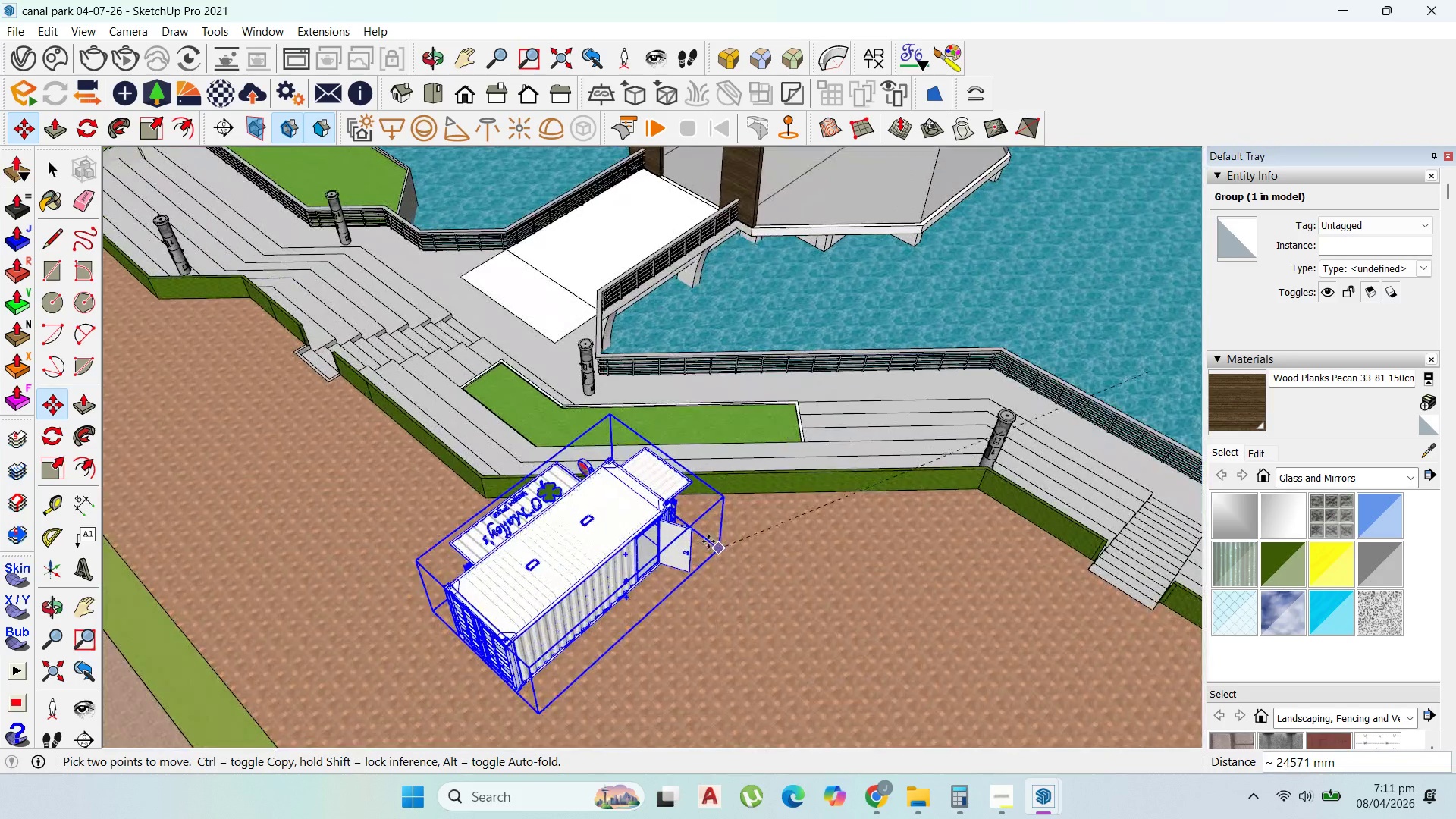 
left_click([89, 126])
 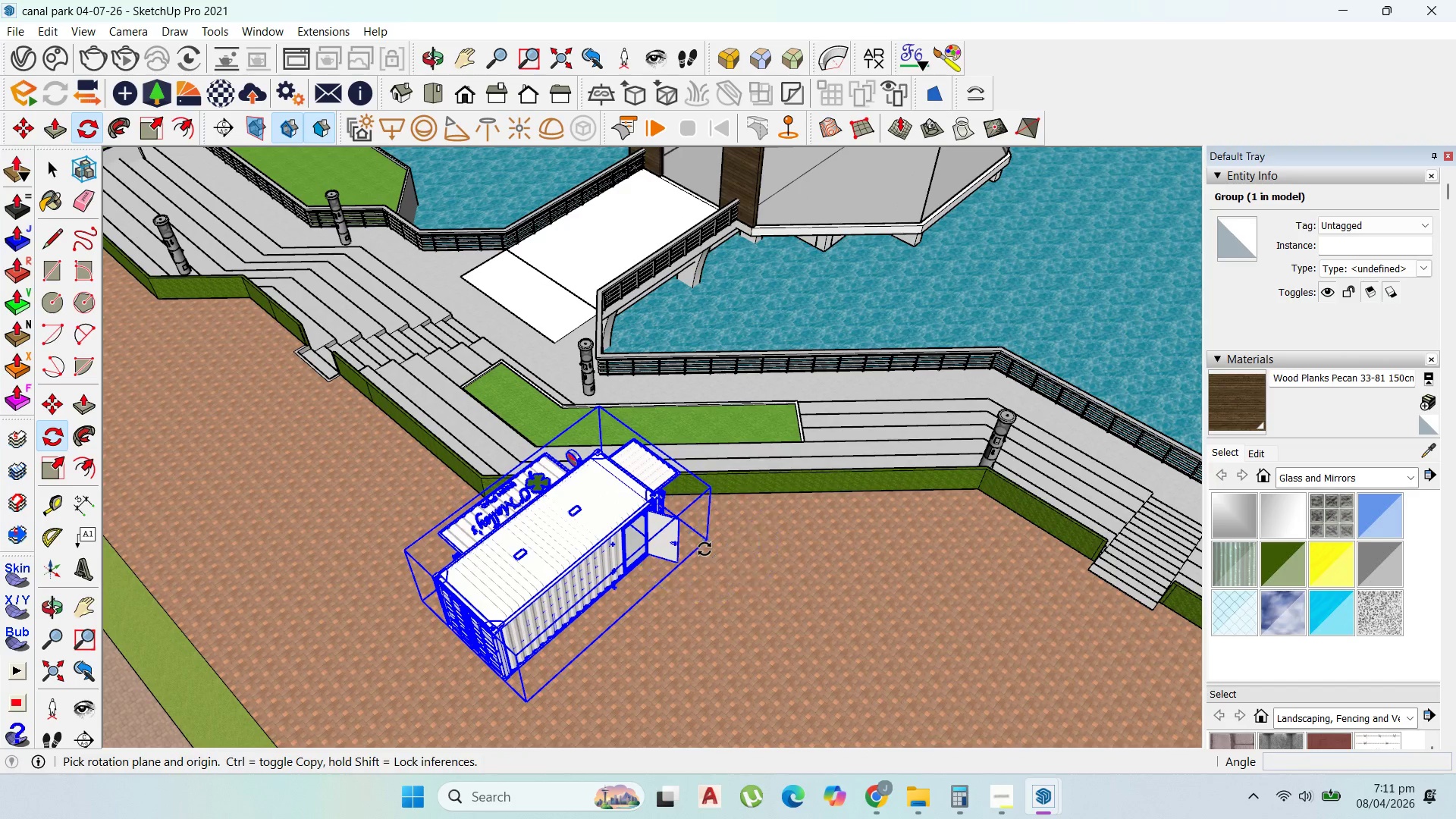 
left_click([704, 549])
 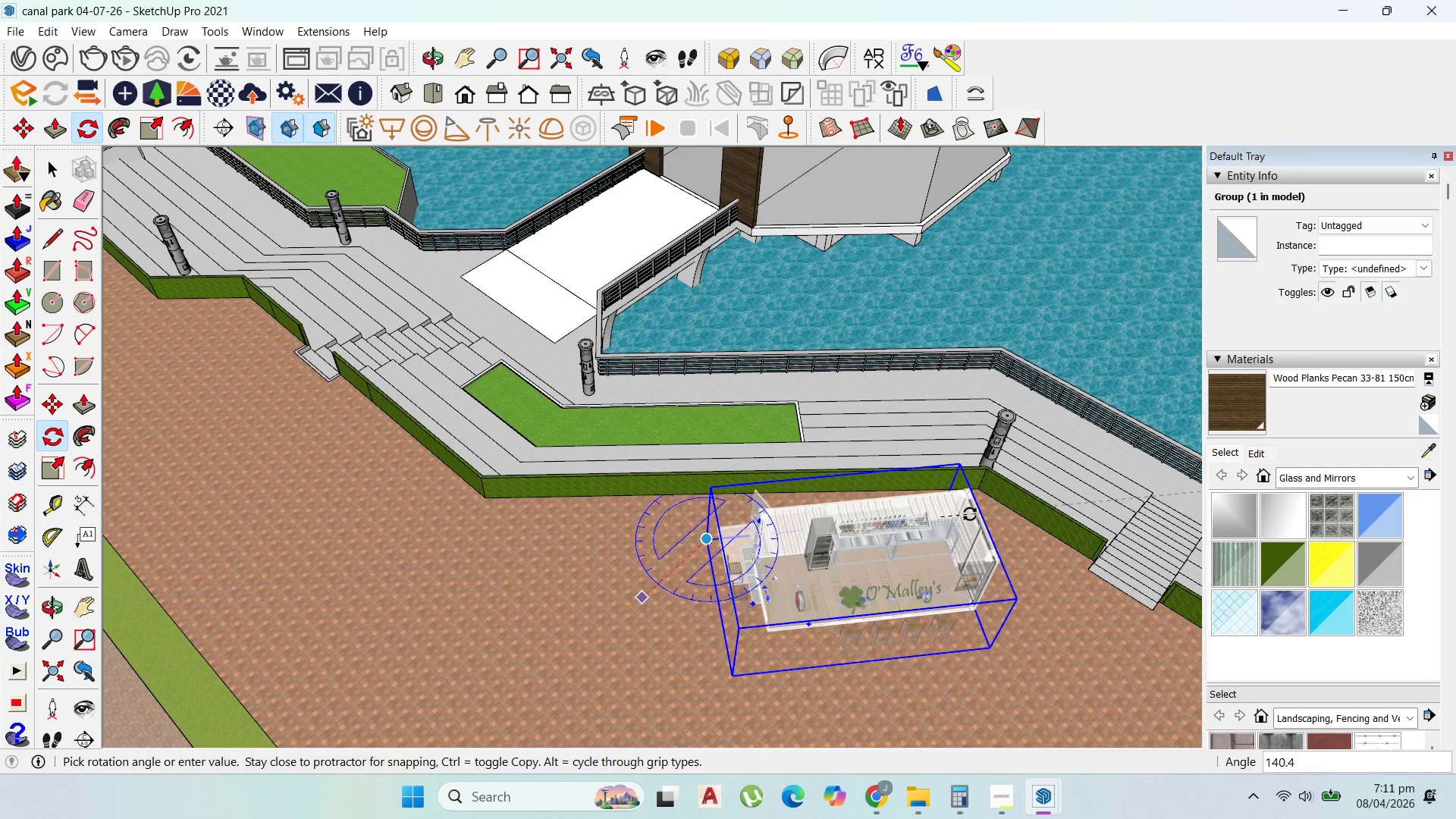 
left_click([974, 526])
 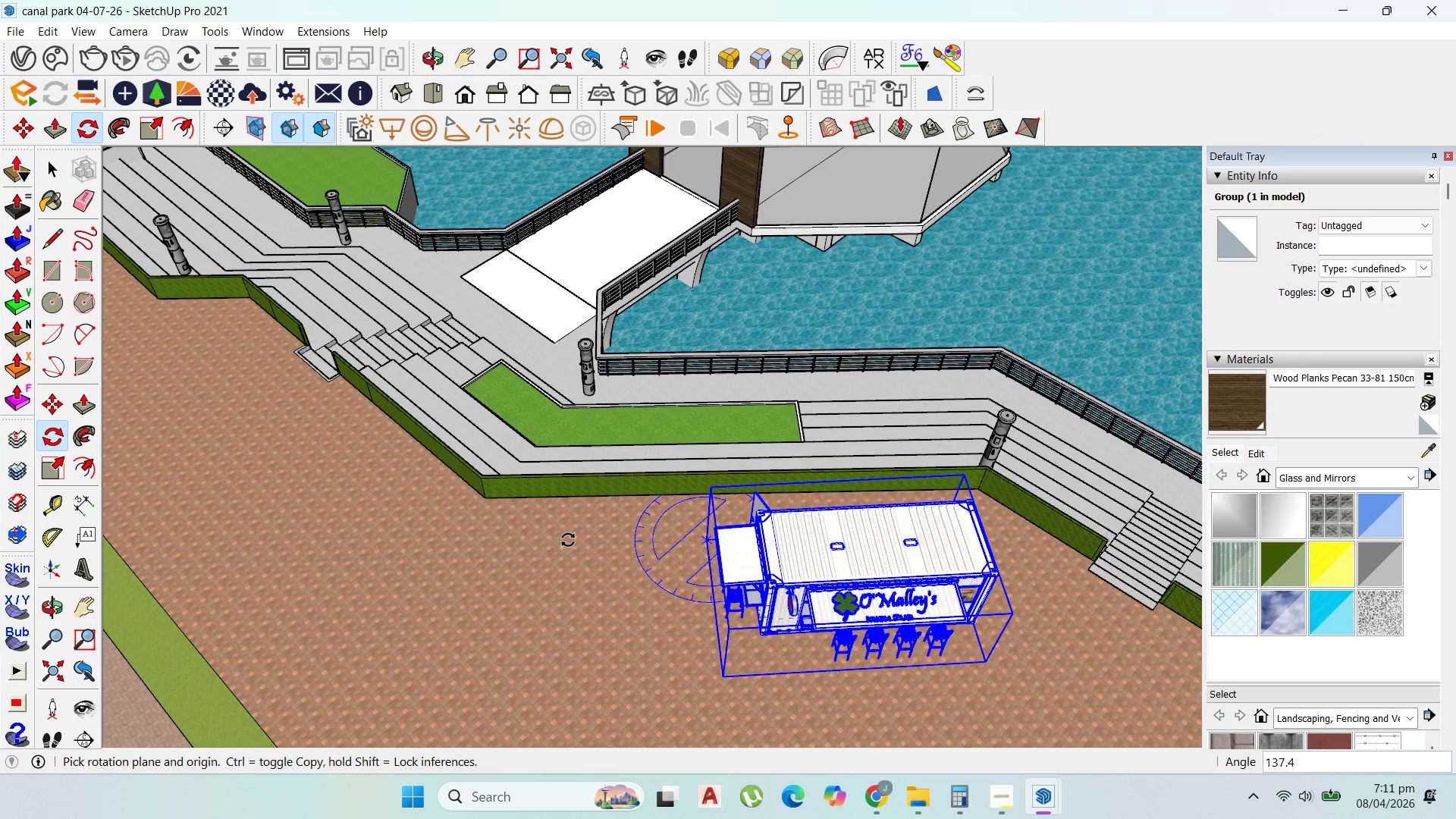 
scroll: coordinate [568, 539], scroll_direction: up, amount: 1.0
 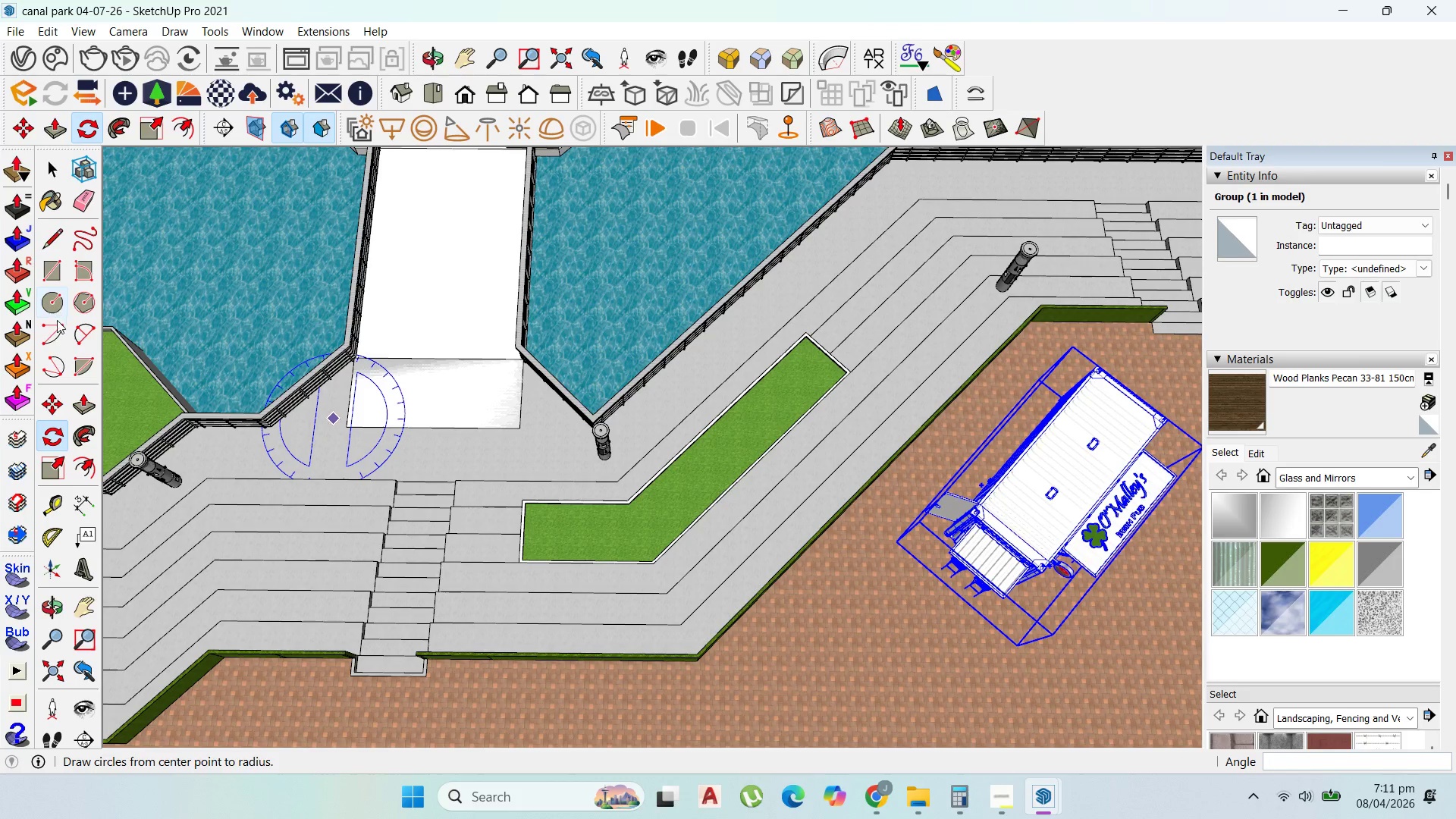 
left_click_drag(start_coordinate=[40, 403], to_coordinate=[43, 397])
 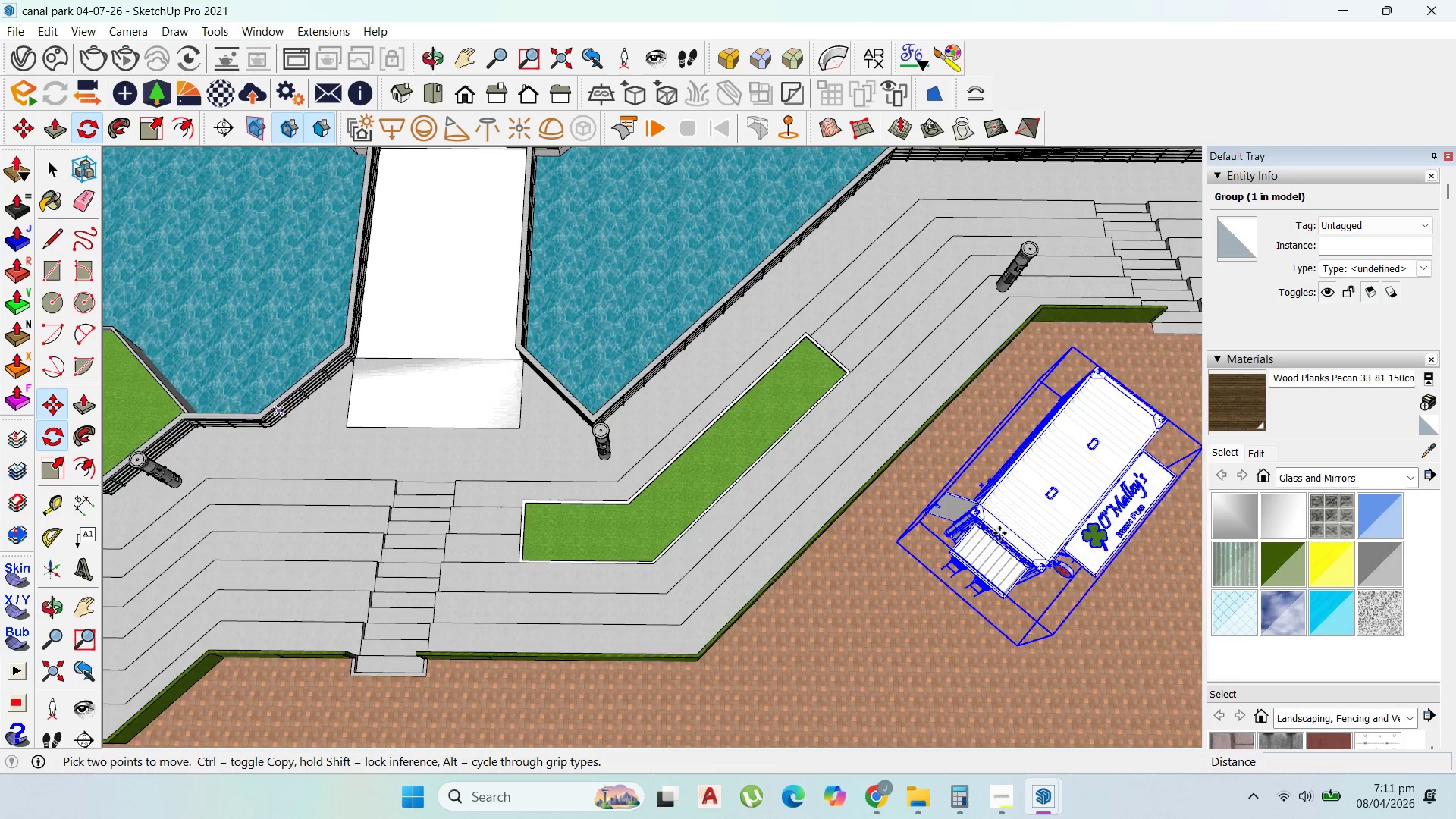 
scroll: coordinate [858, 576], scroll_direction: up, amount: 12.0
 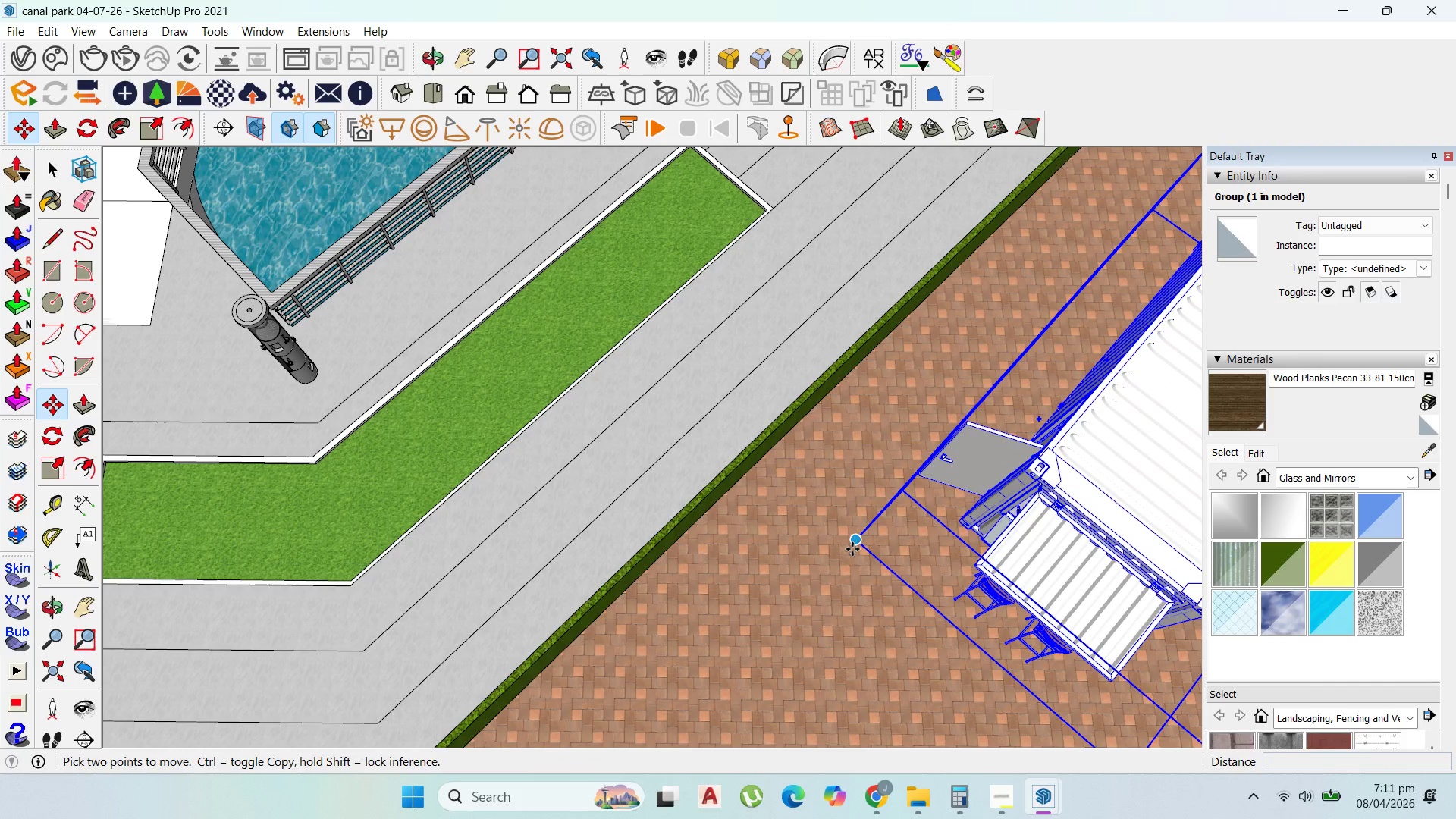 
left_click([853, 548])
 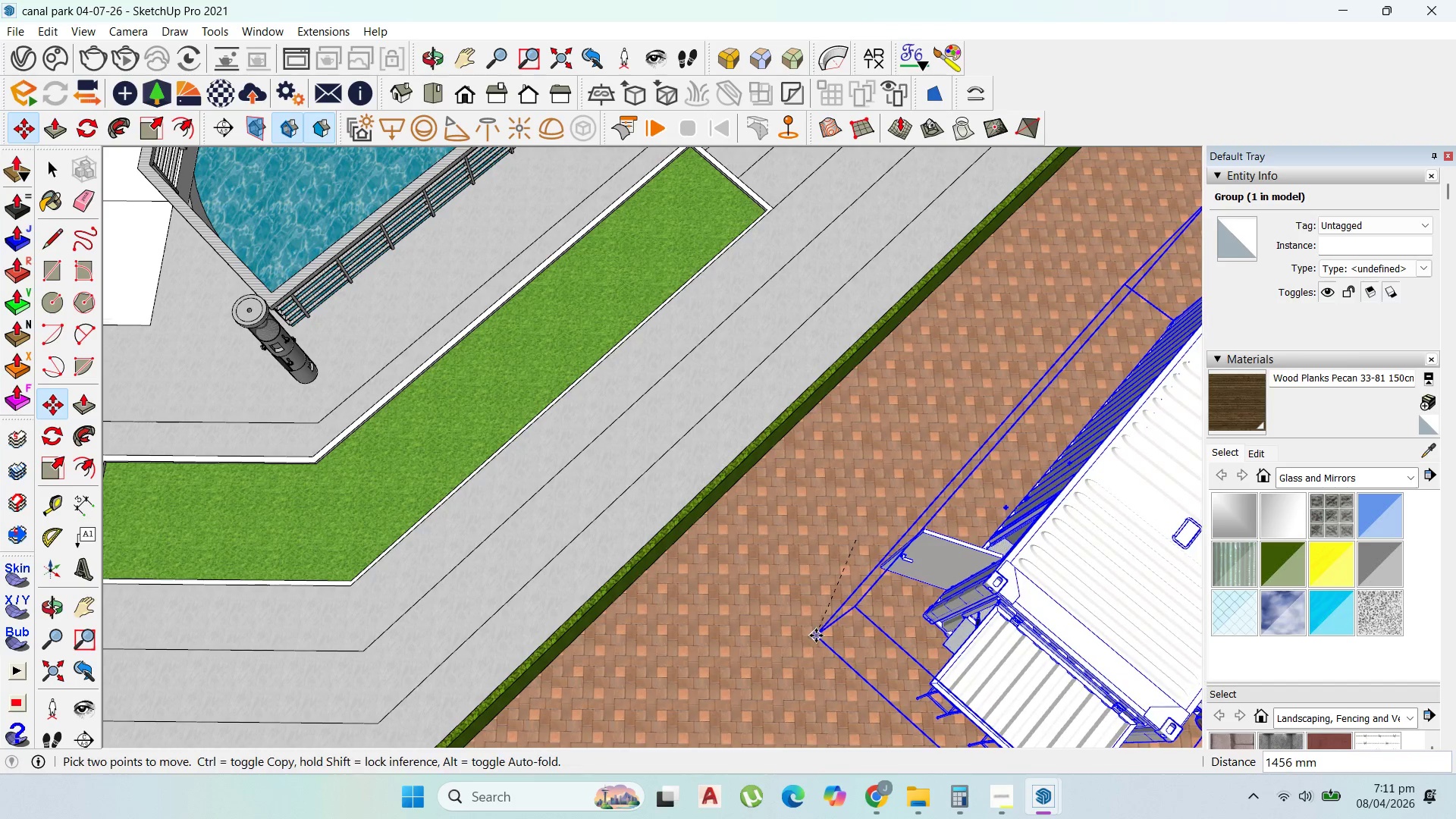 
scroll: coordinate [494, 415], scroll_direction: down, amount: 15.0
 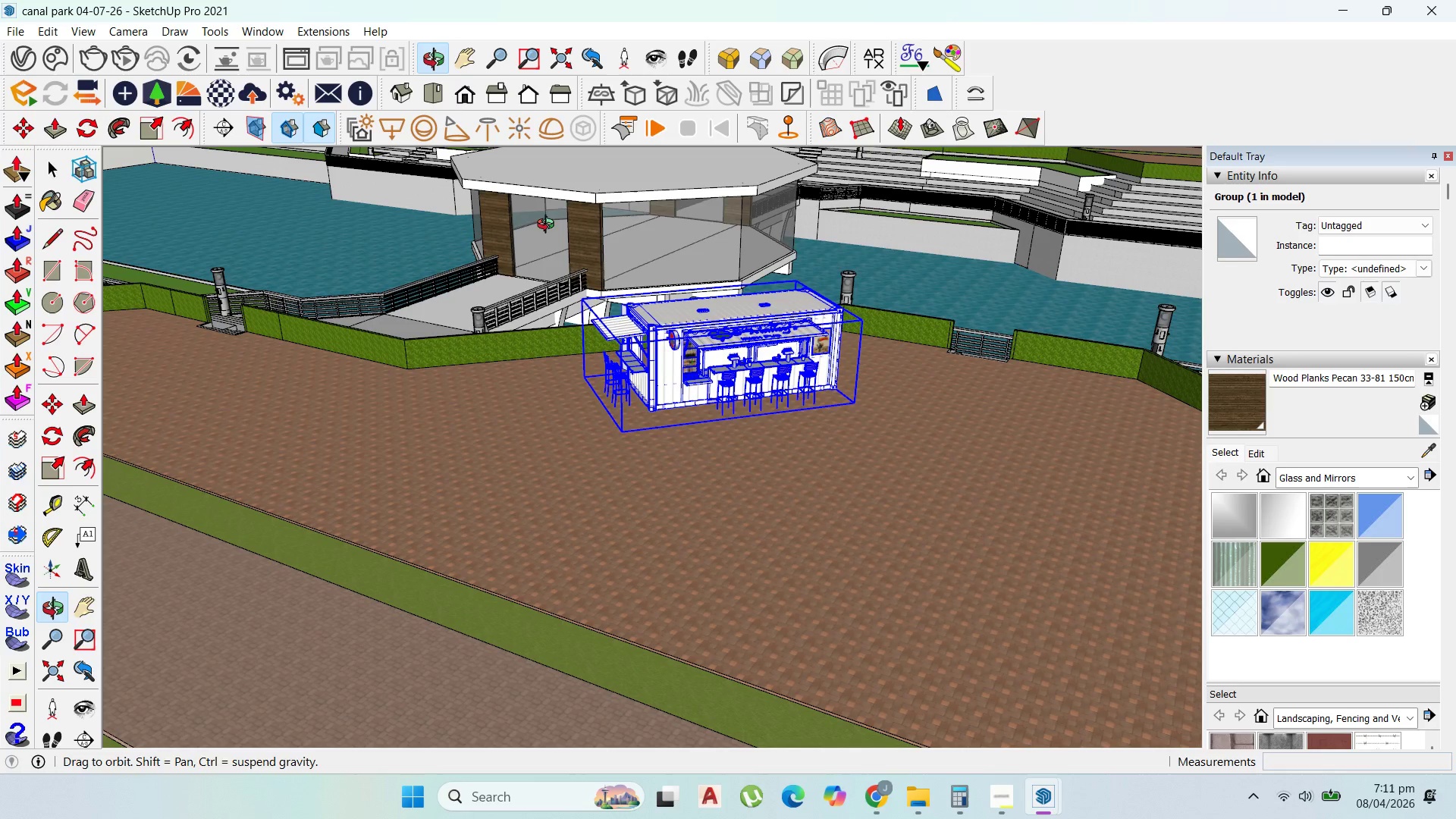 
scroll: coordinate [740, 467], scroll_direction: up, amount: 10.0
 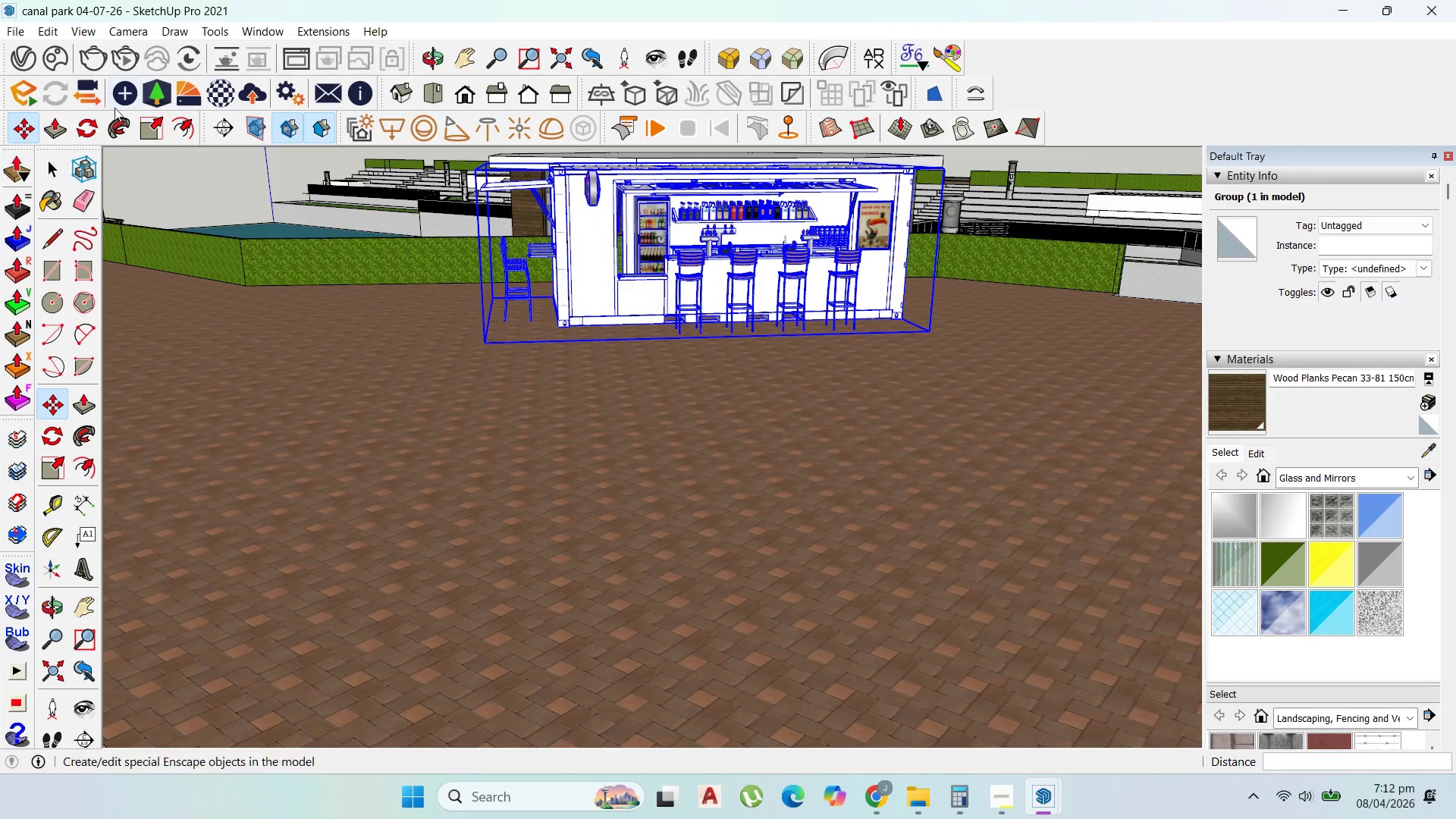 
left_click([44, 160])
 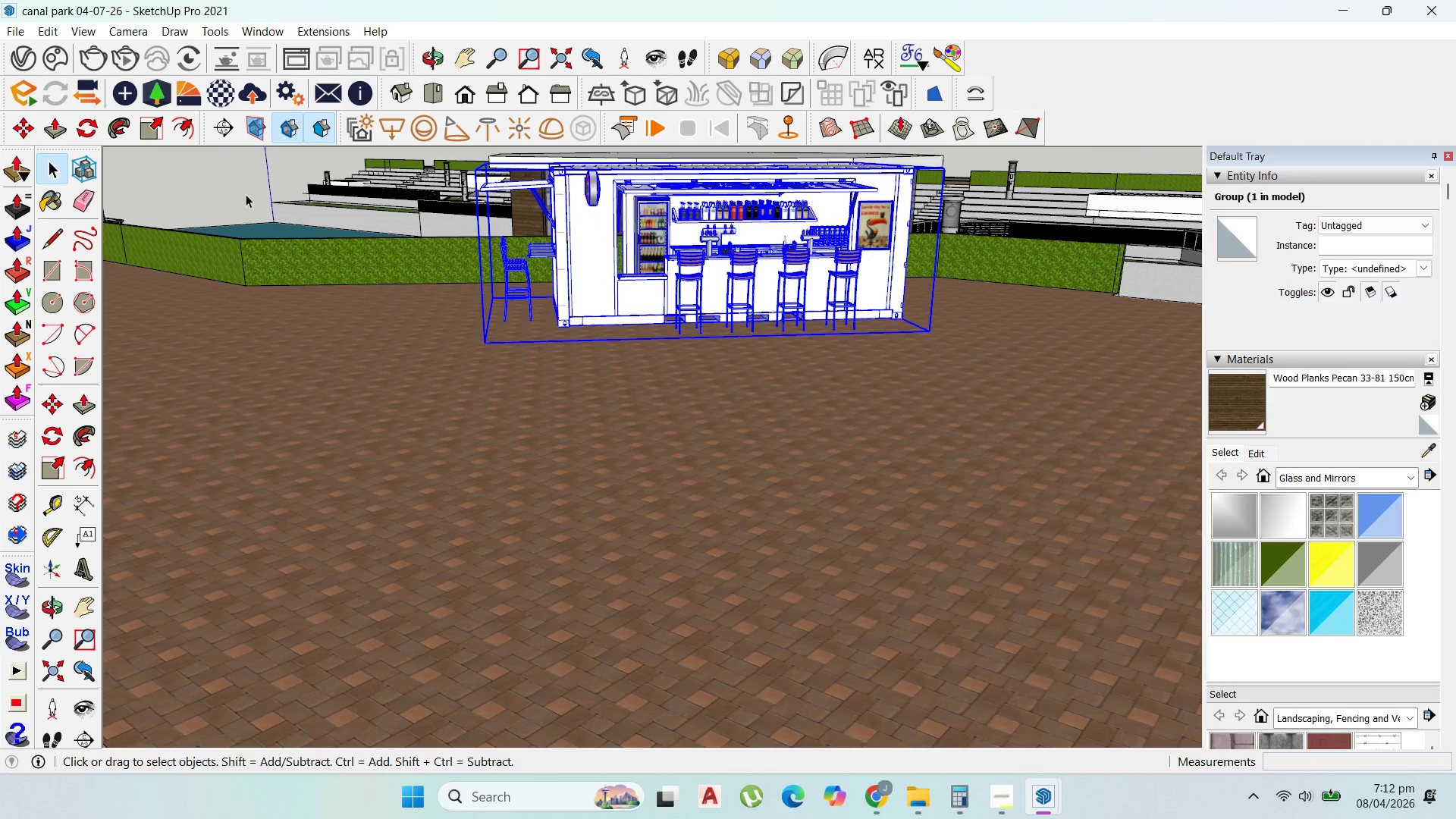 
left_click([235, 180])
 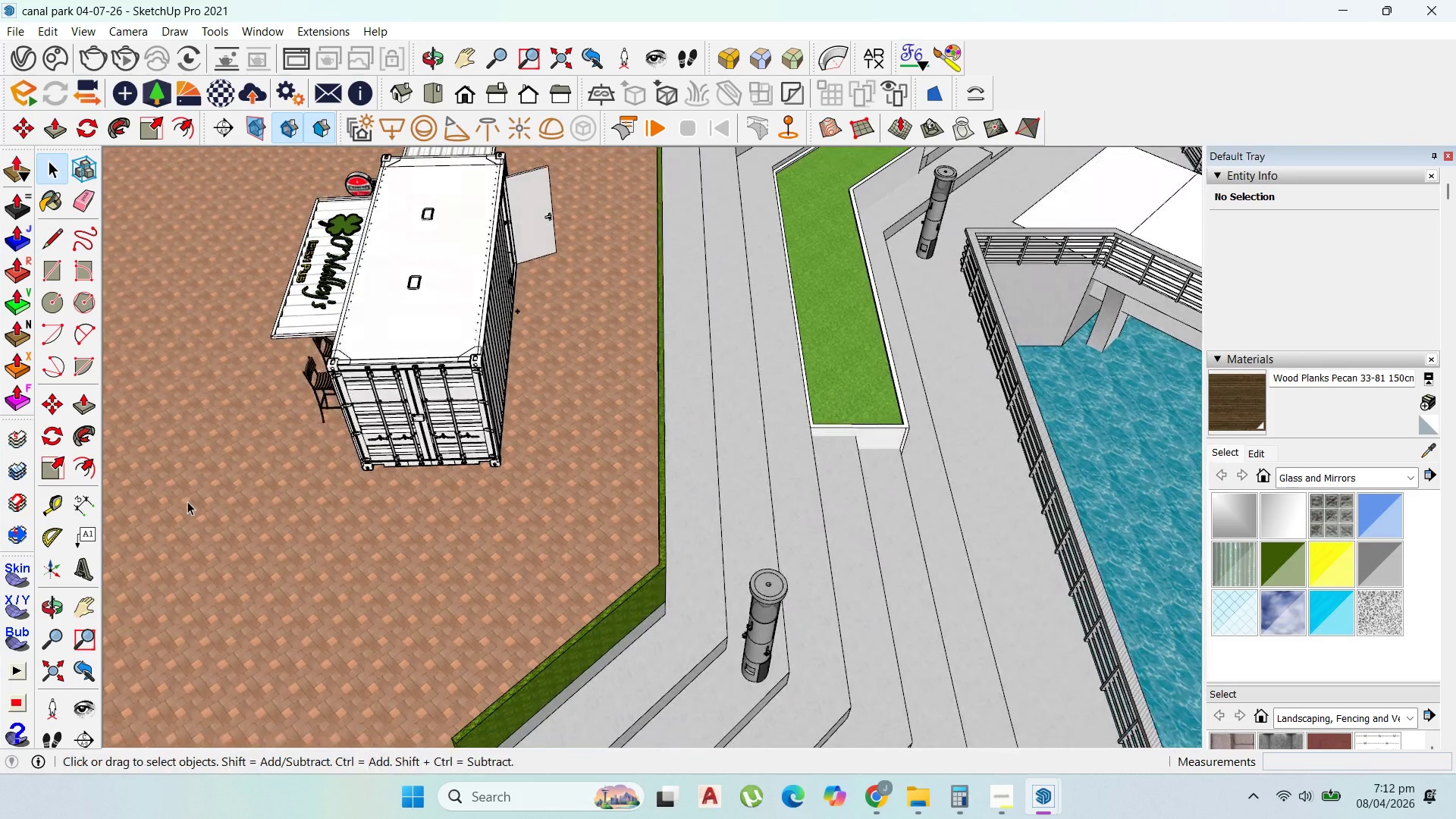 
left_click([496, 392])
 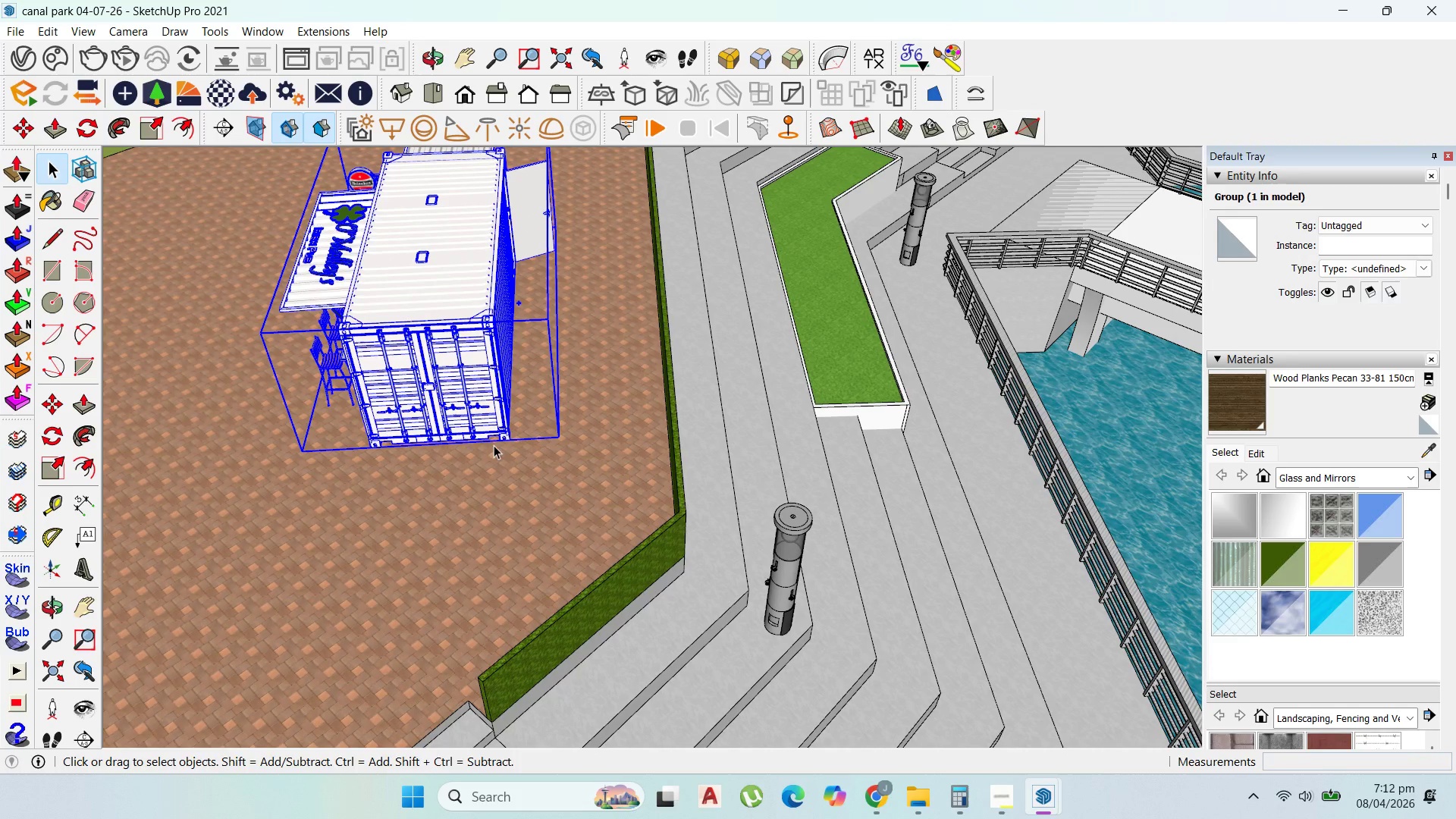 
key(M)
 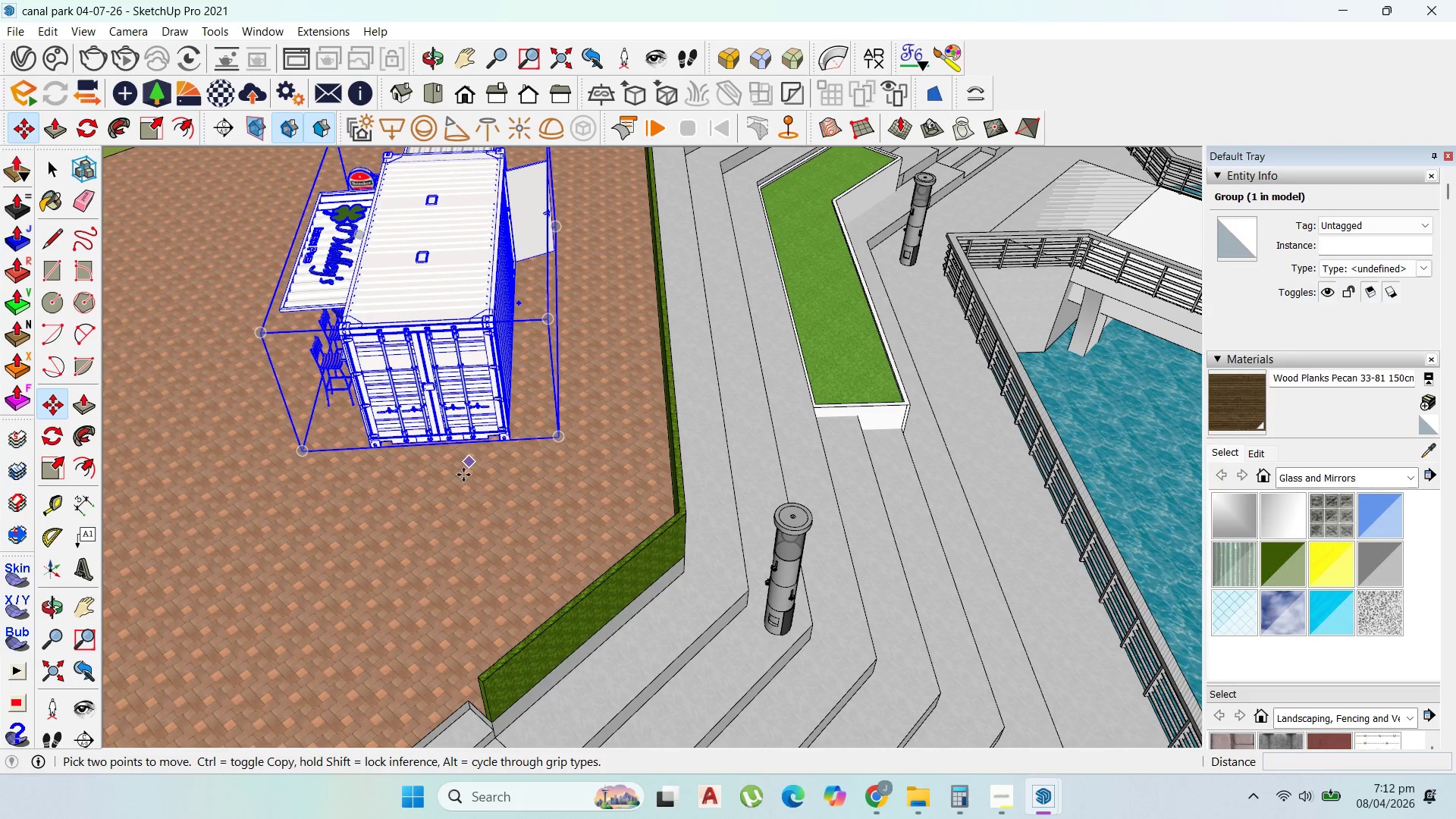 
left_click([463, 475])
 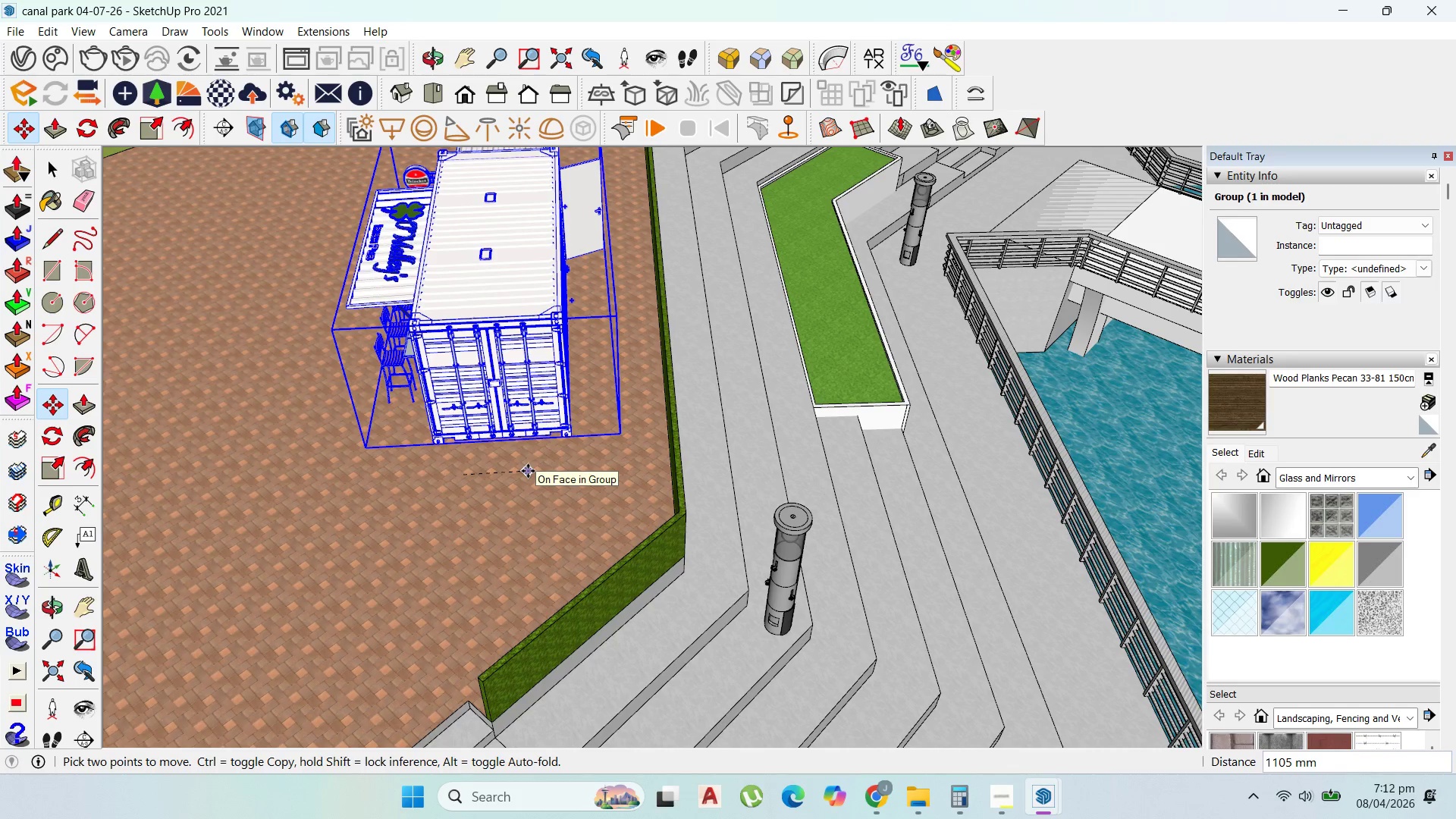 
scroll: coordinate [439, 488], scroll_direction: up, amount: 1.0
 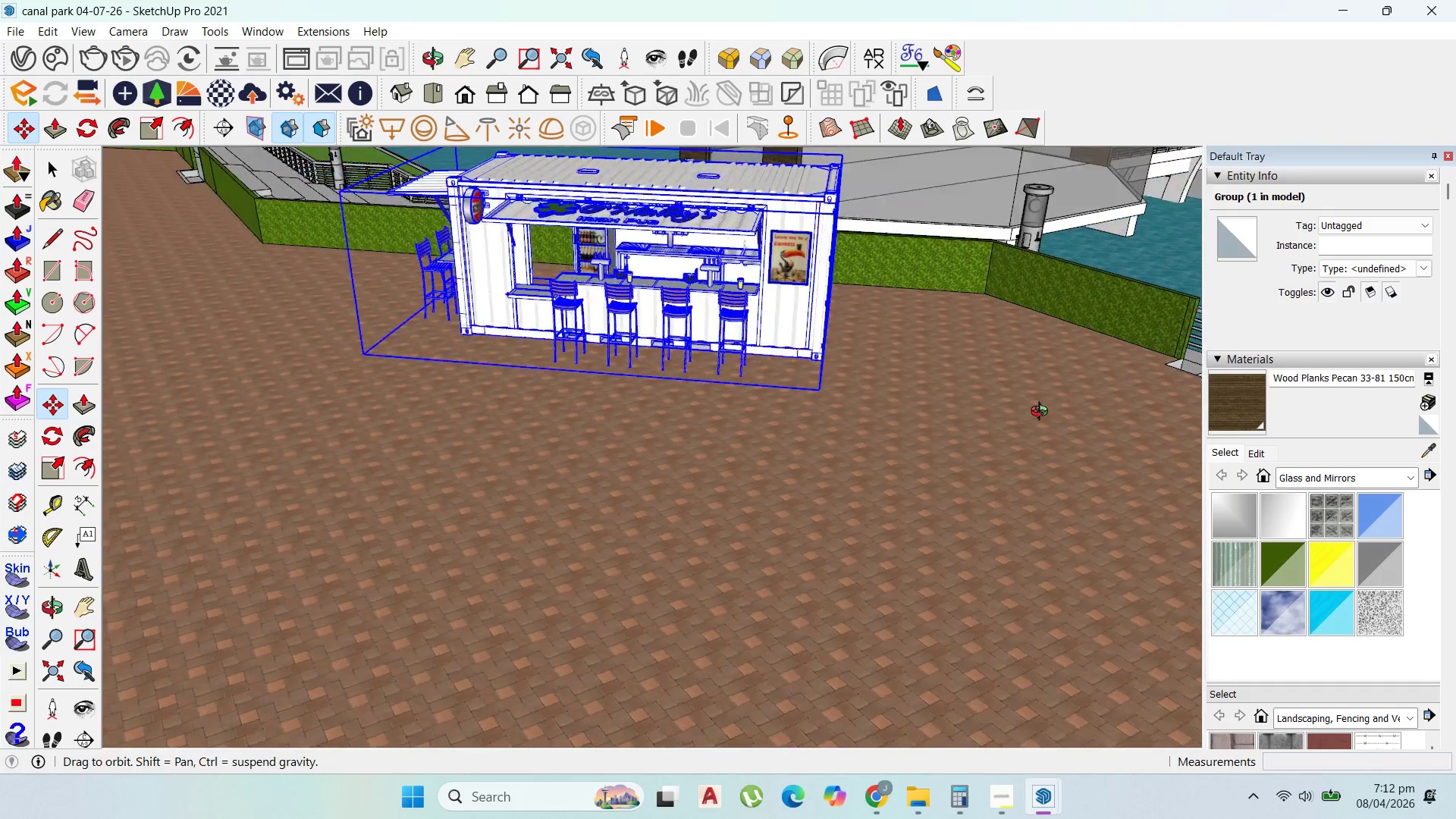 
scroll: coordinate [585, 419], scroll_direction: down, amount: 9.0
 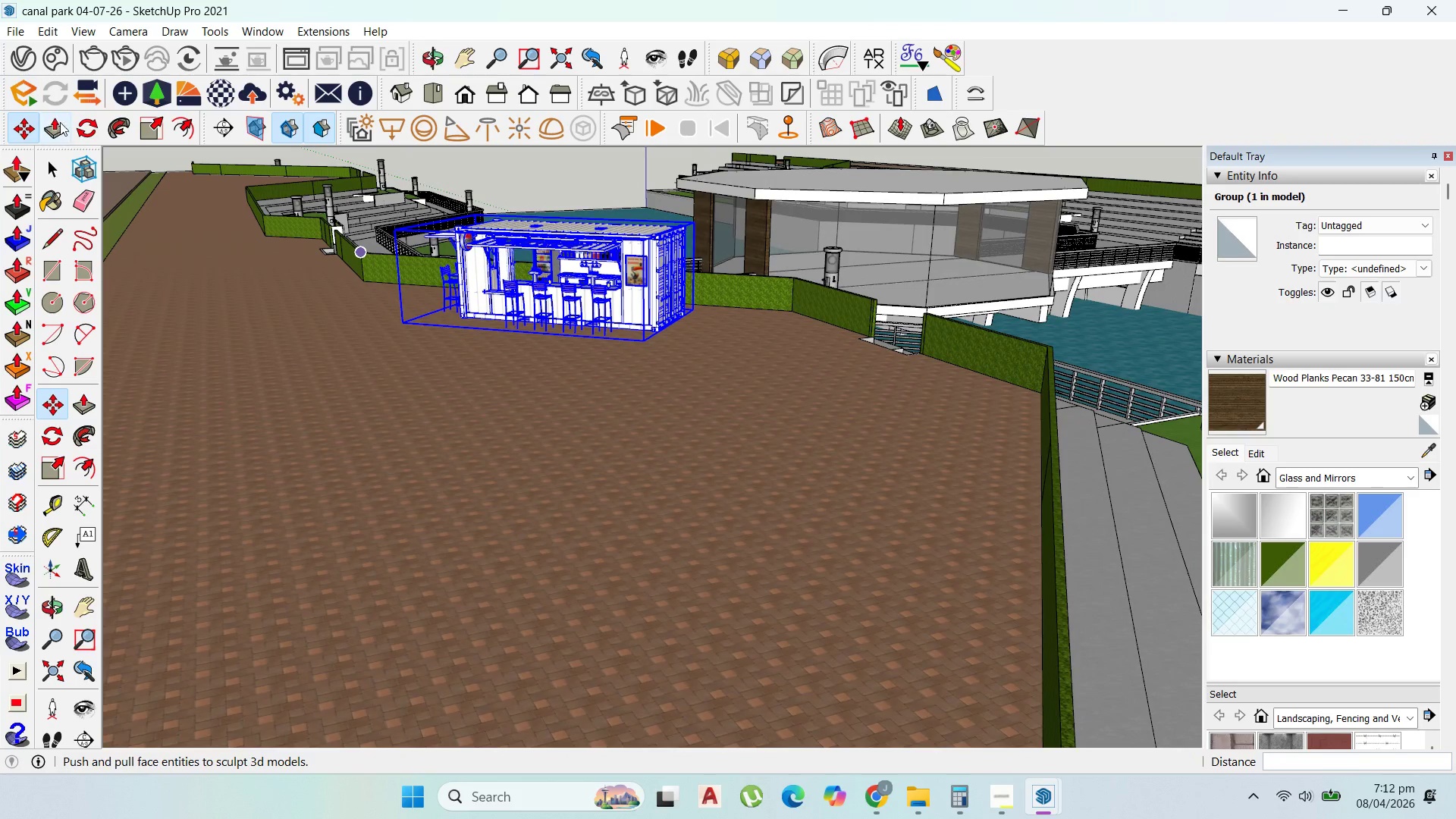 
left_click([49, 176])
 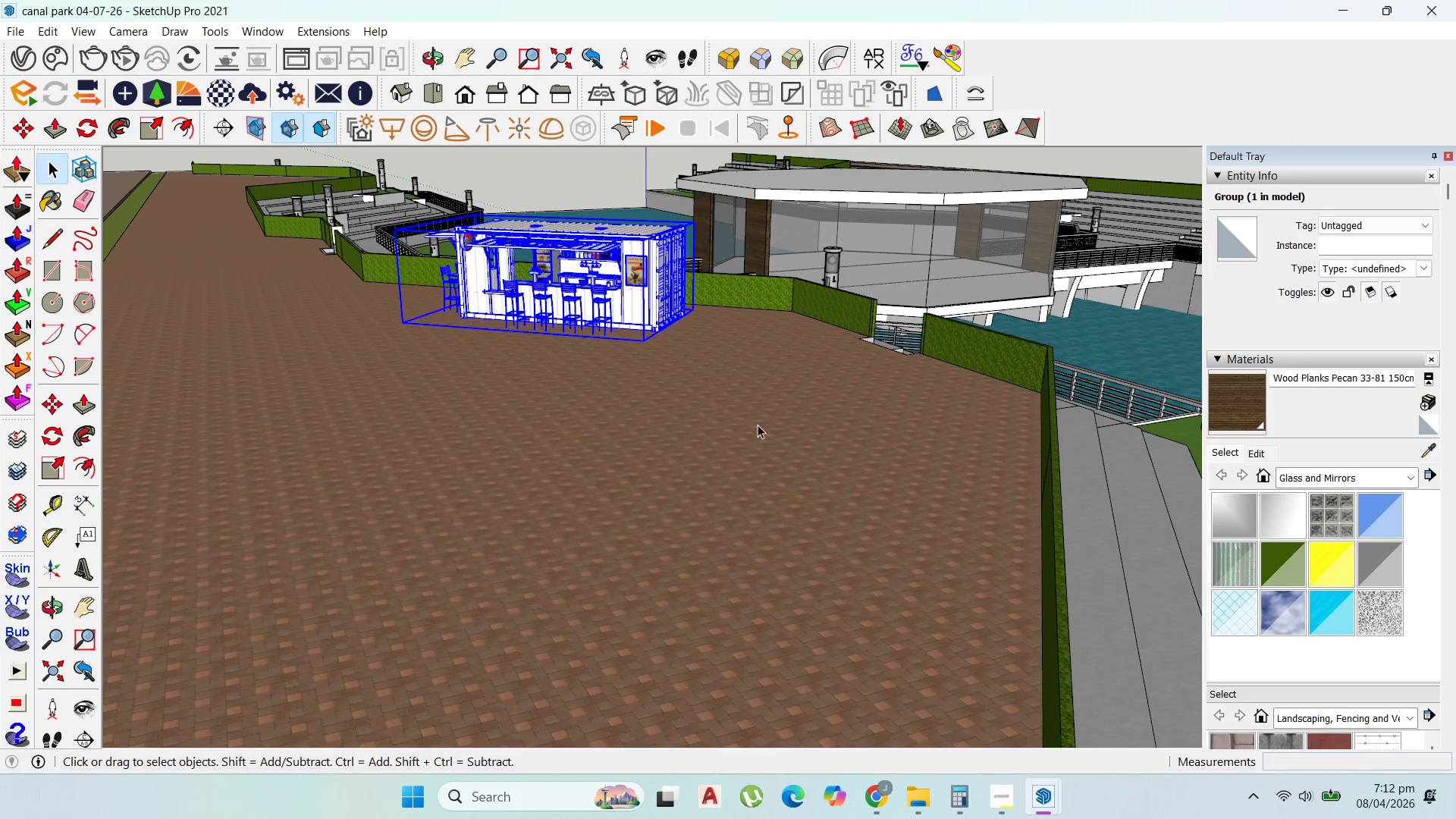 
scroll: coordinate [732, 369], scroll_direction: down, amount: 17.0
 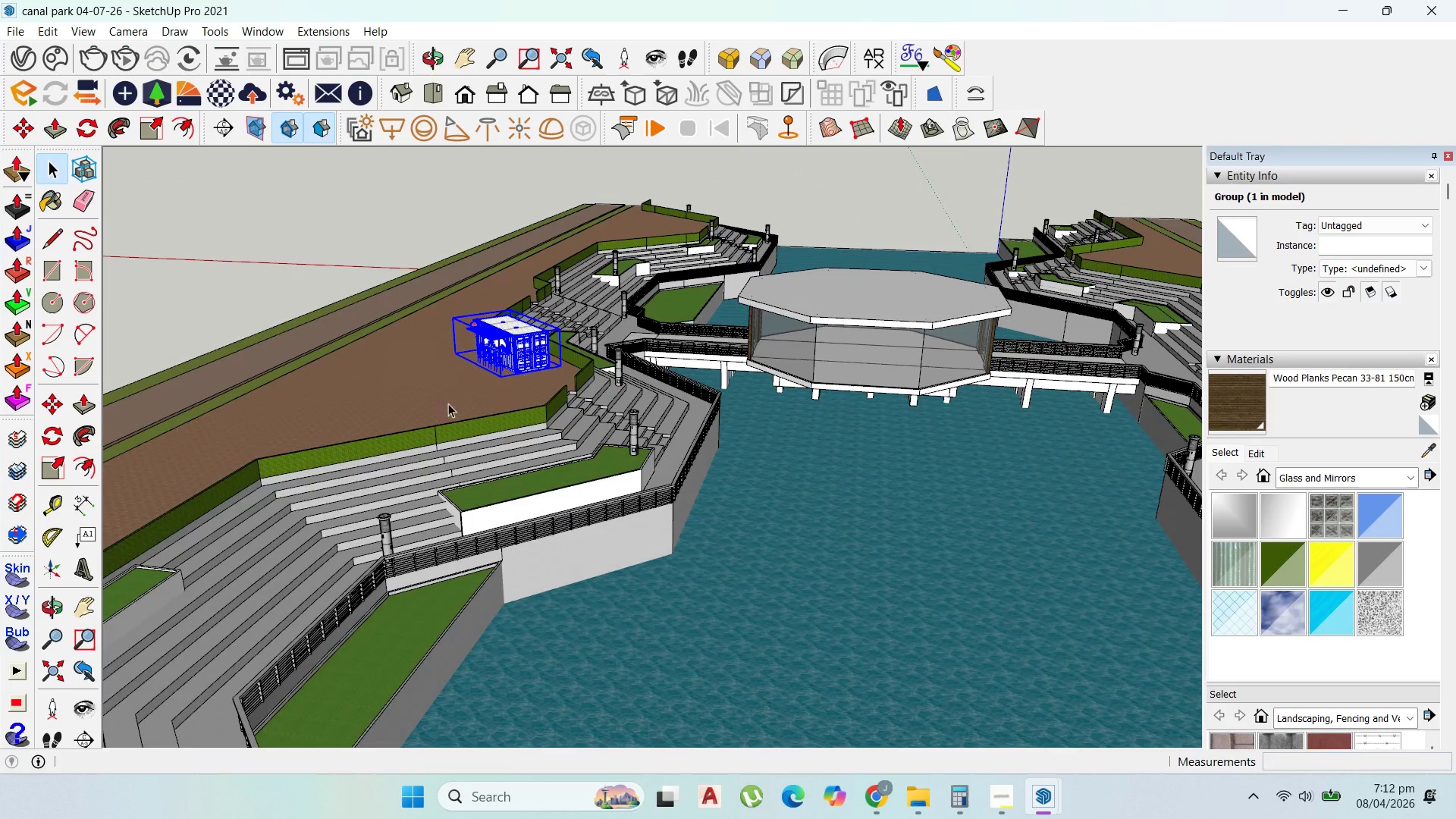 
scroll: coordinate [582, 471], scroll_direction: up, amount: 17.0
 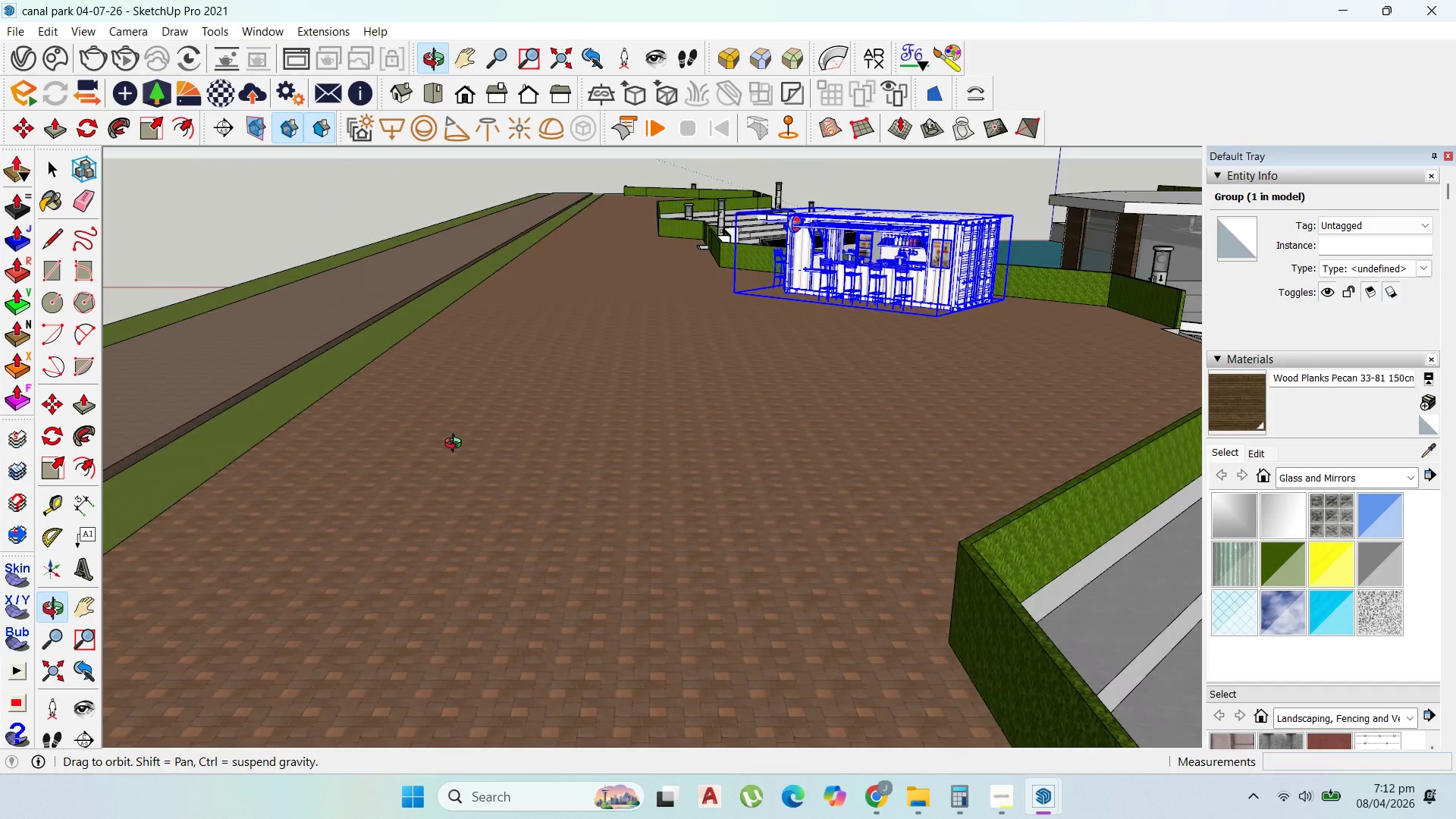 
scroll: coordinate [580, 417], scroll_direction: down, amount: 36.0
 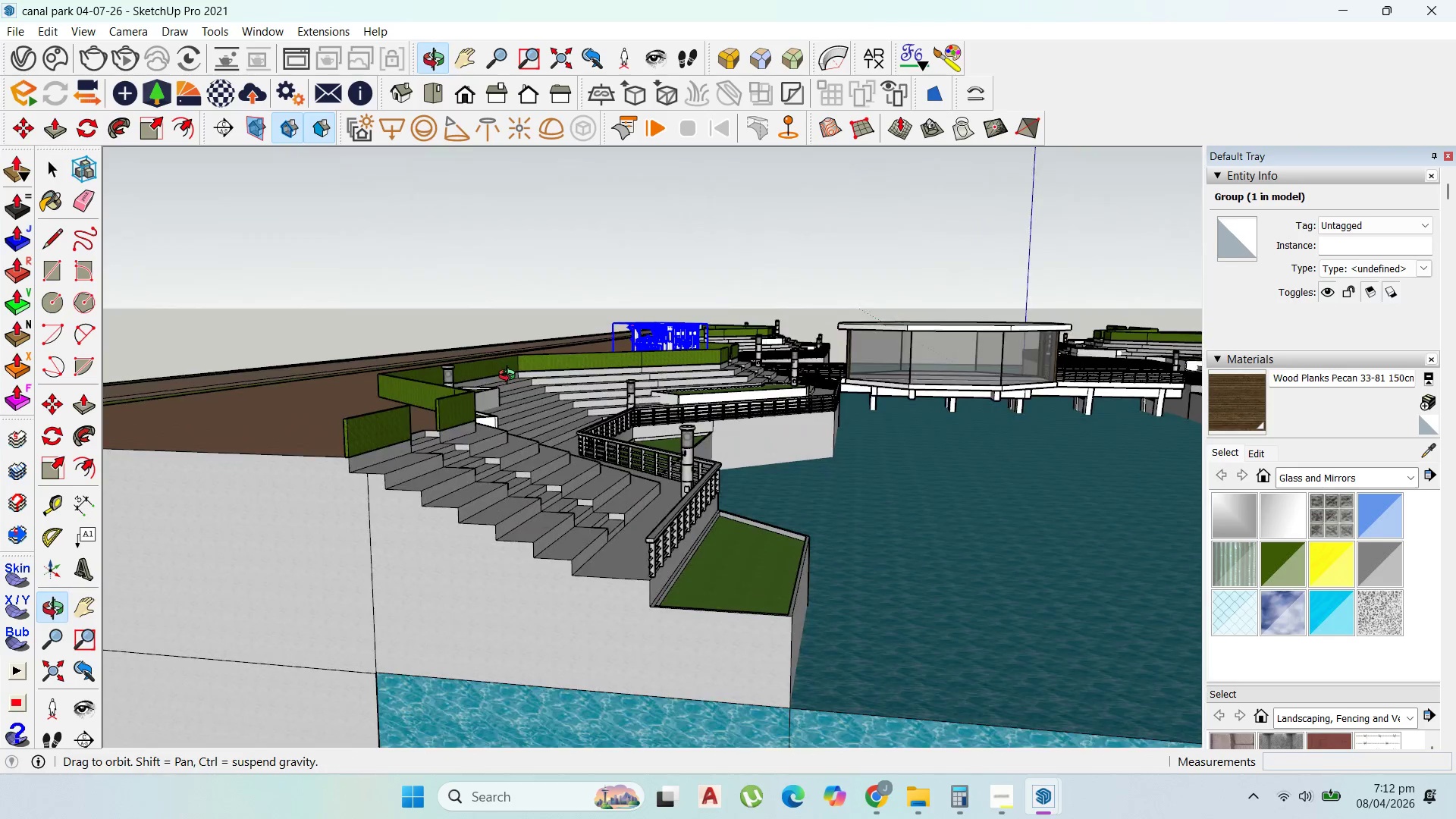 
wait(9.26)
 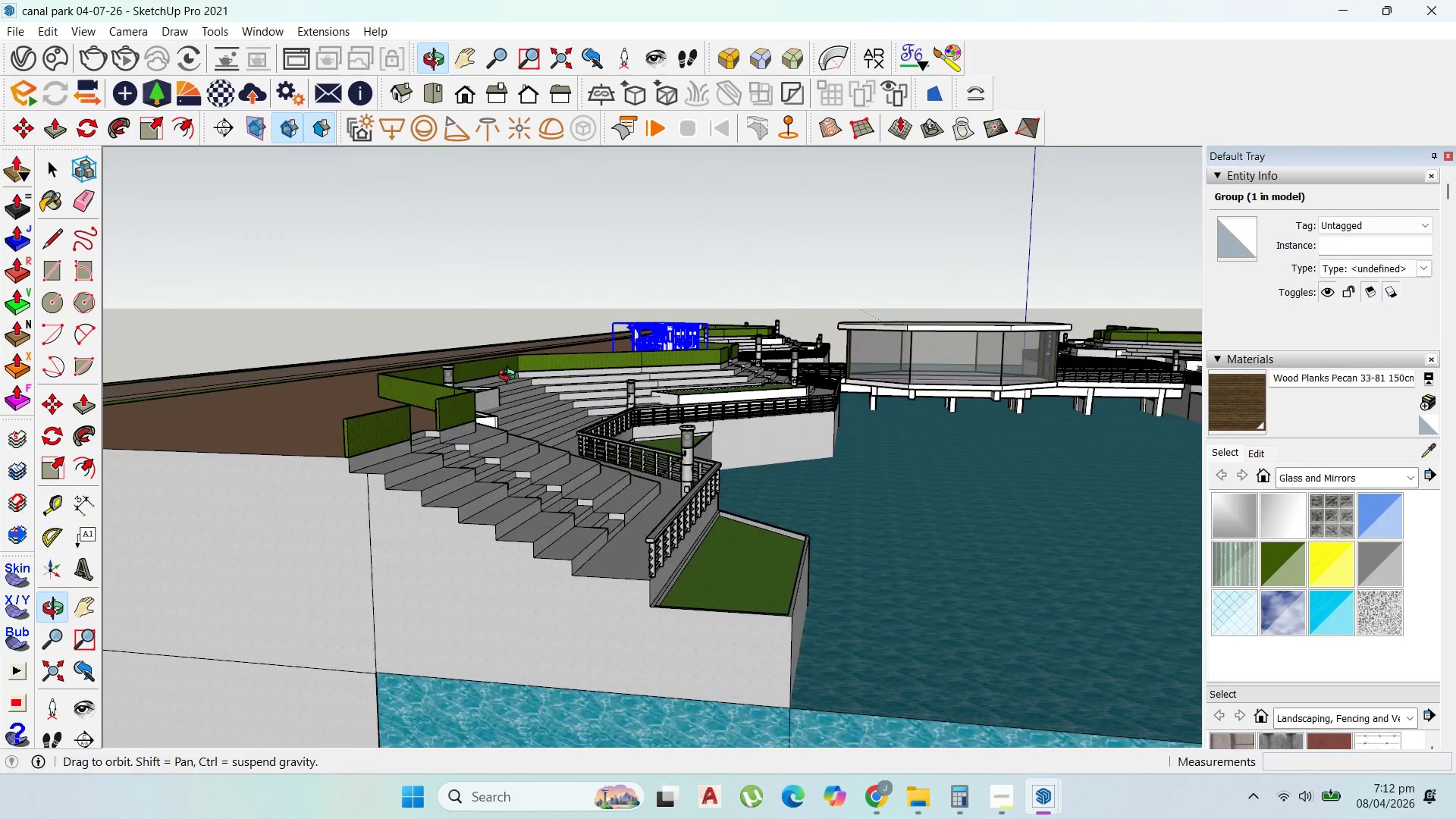 
scroll: coordinate [880, 459], scroll_direction: up, amount: 16.0
 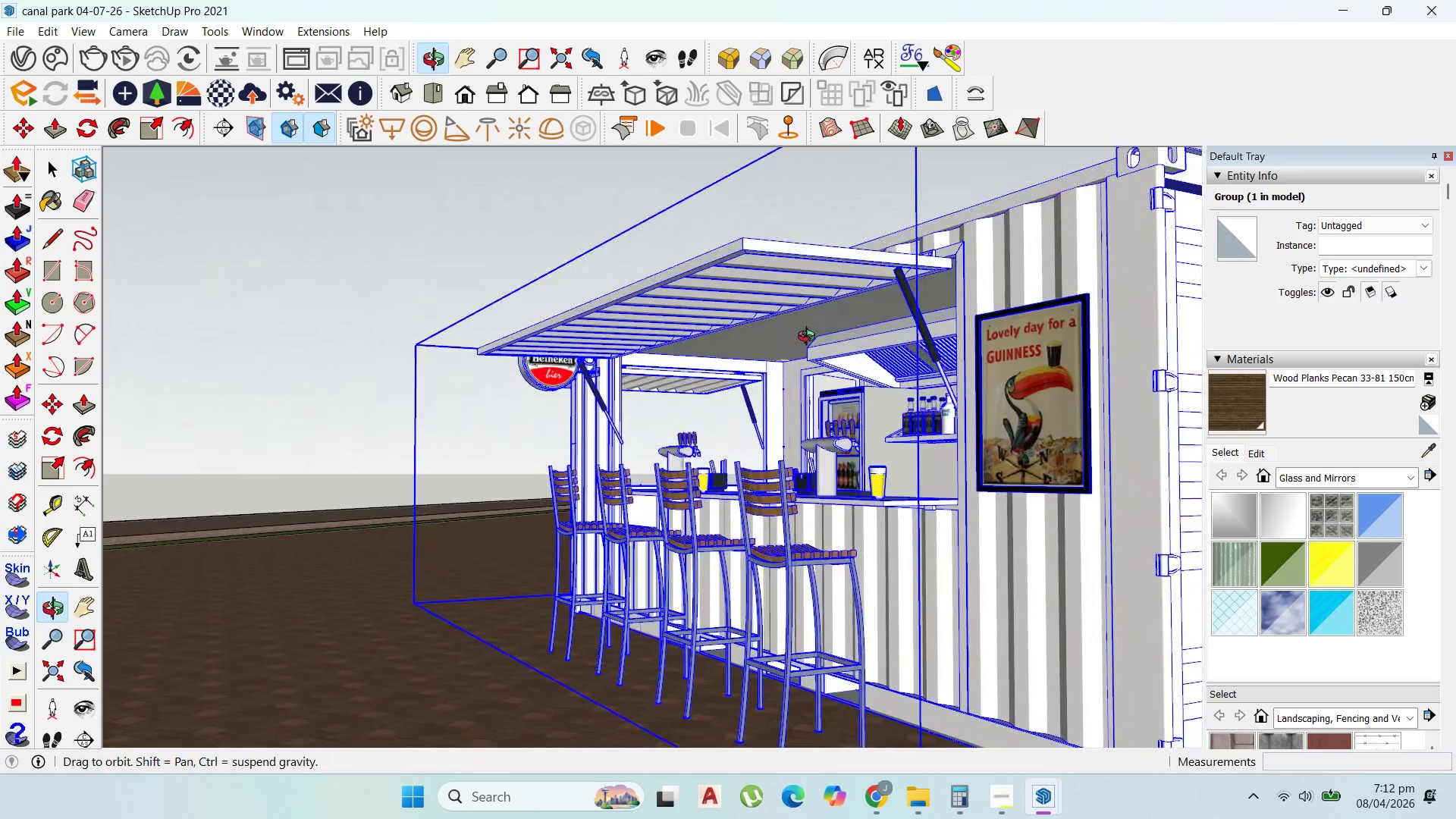 
left_click([460, 379])
 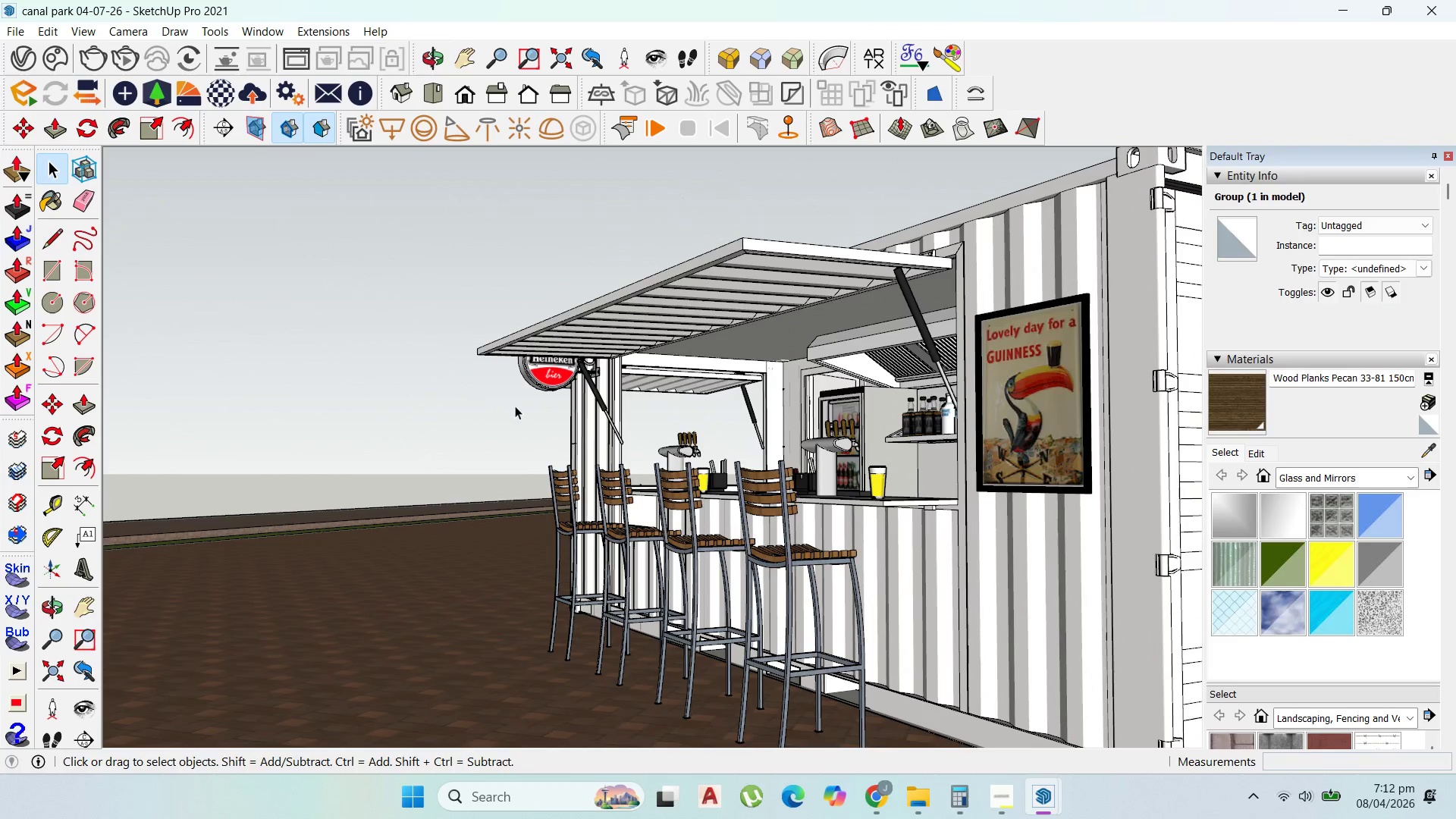 
scroll: coordinate [676, 454], scroll_direction: up, amount: 1.0
 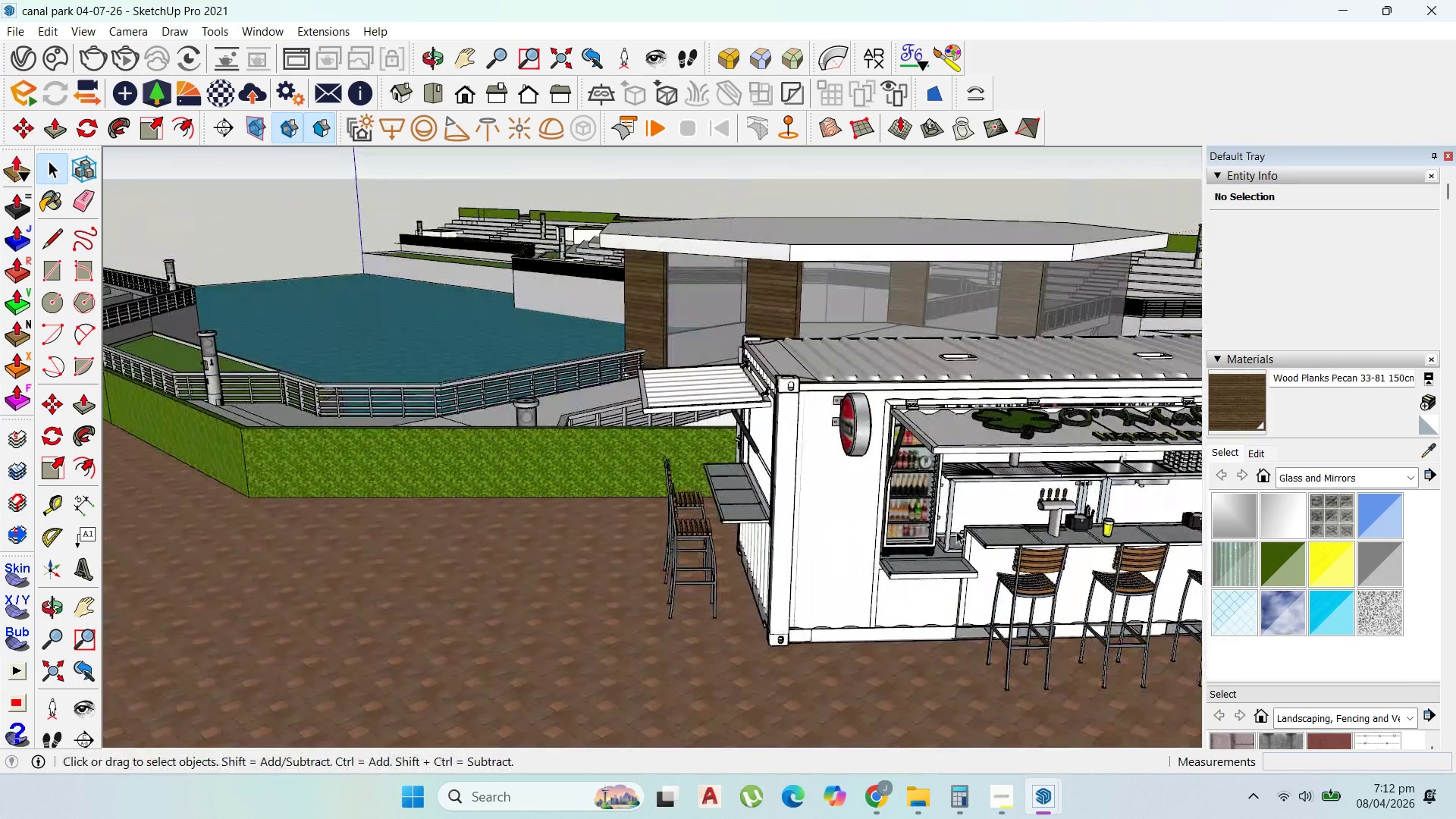 
scroll: coordinate [675, 436], scroll_direction: down, amount: 16.0
 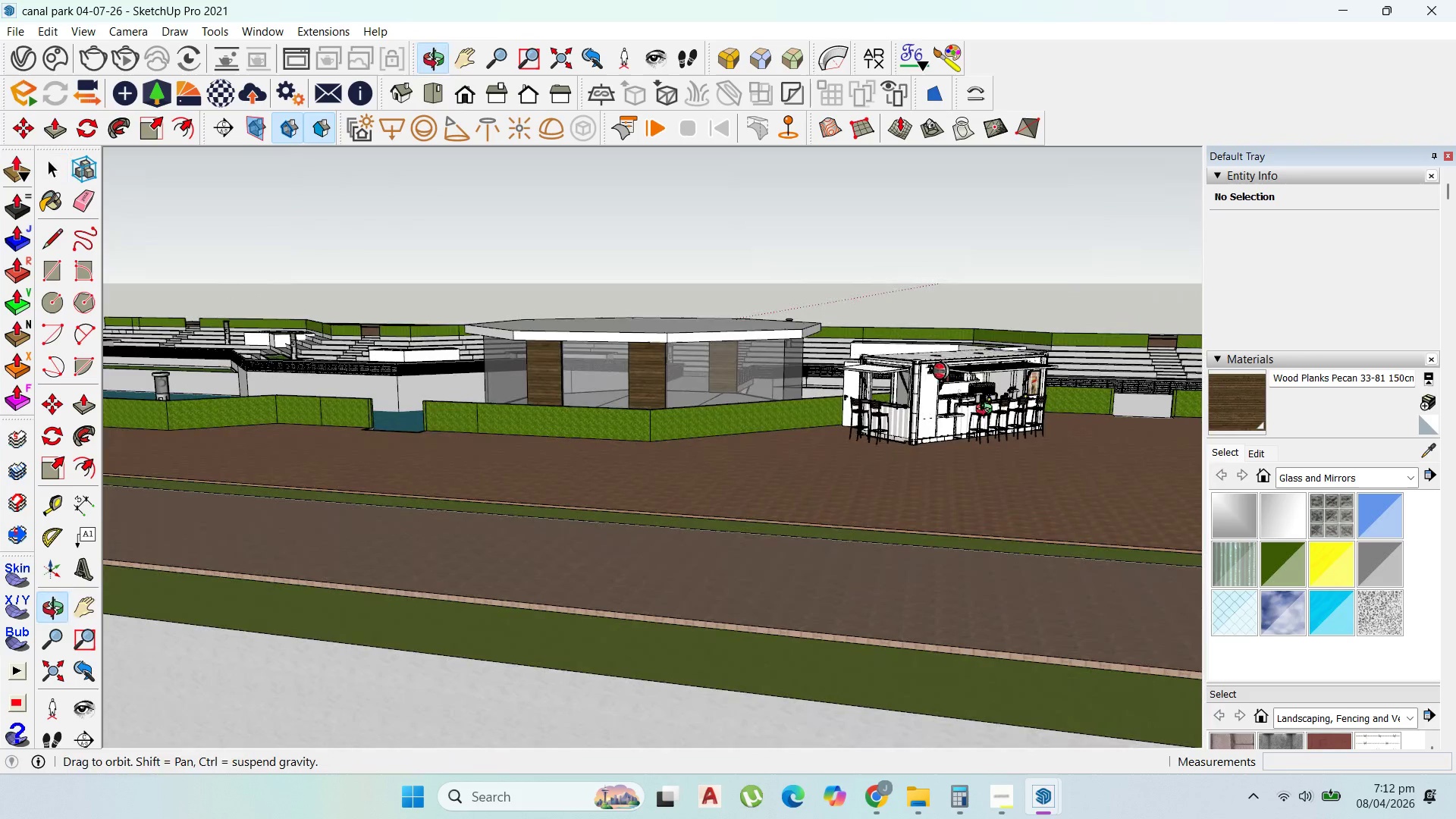 
scroll: coordinate [711, 378], scroll_direction: up, amount: 7.0
 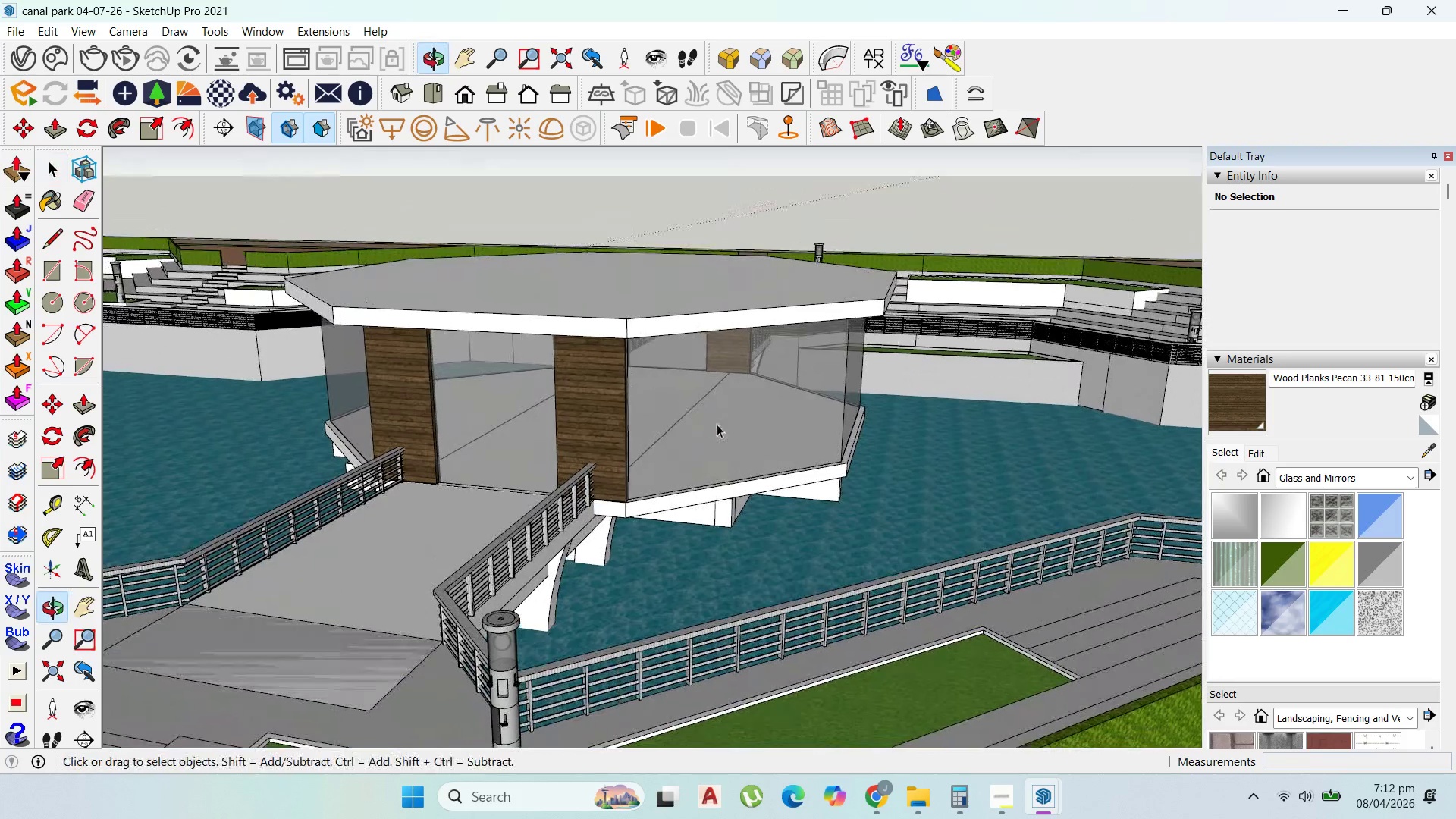 
scroll: coordinate [338, 423], scroll_direction: down, amount: 17.0
 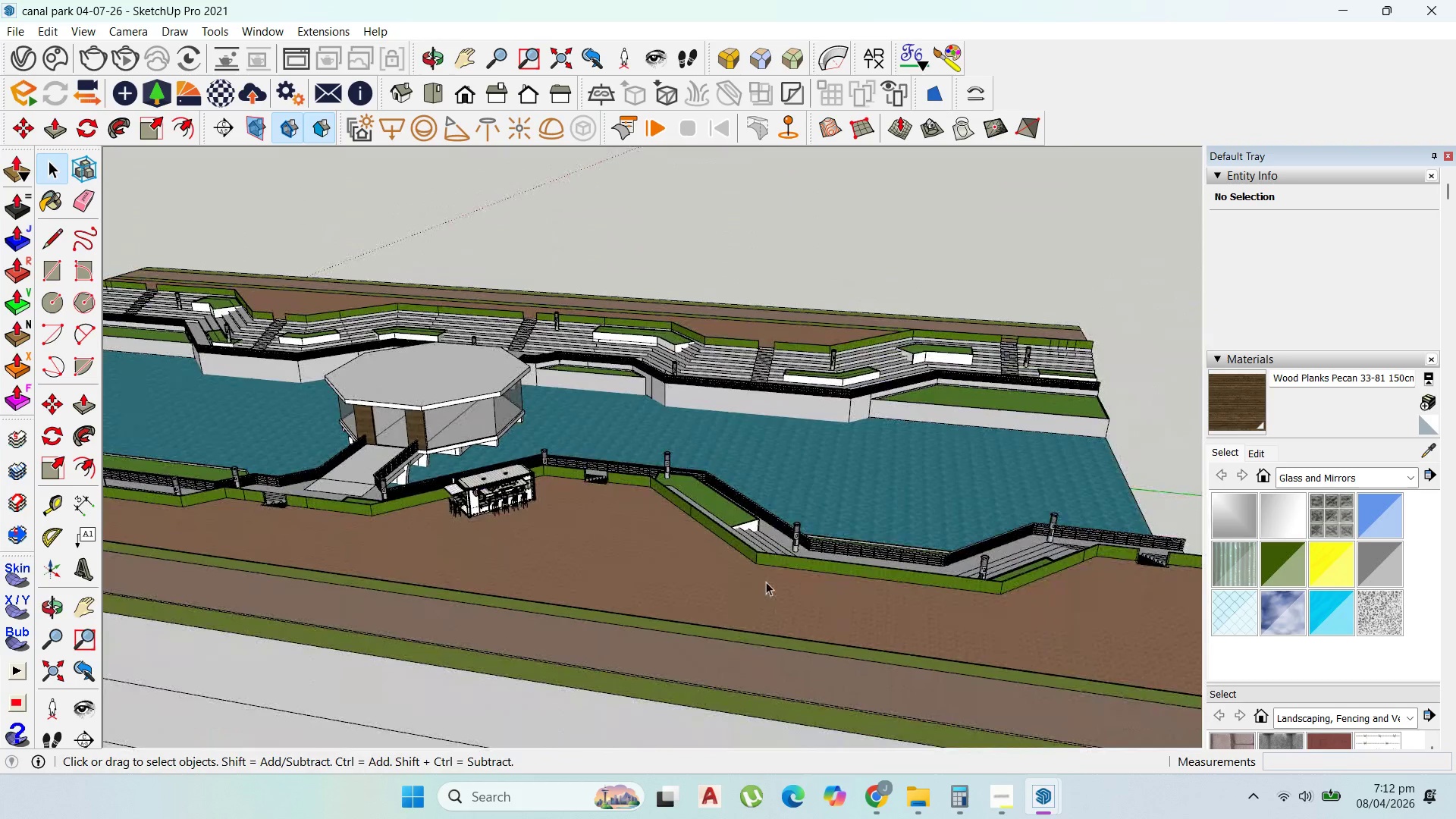 
scroll: coordinate [1095, 818], scroll_direction: up, amount: 4.0
 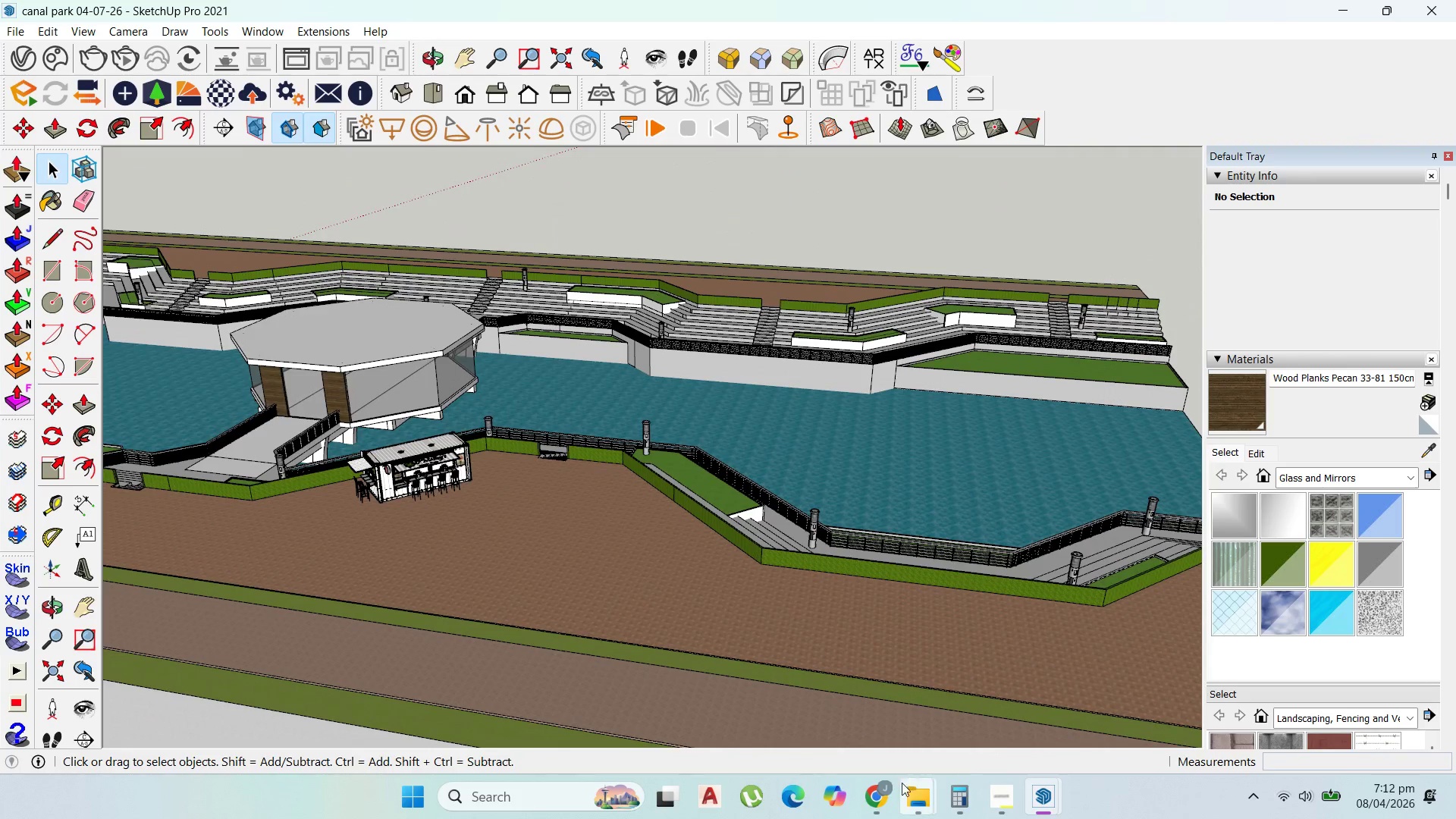 
left_click([888, 792])
 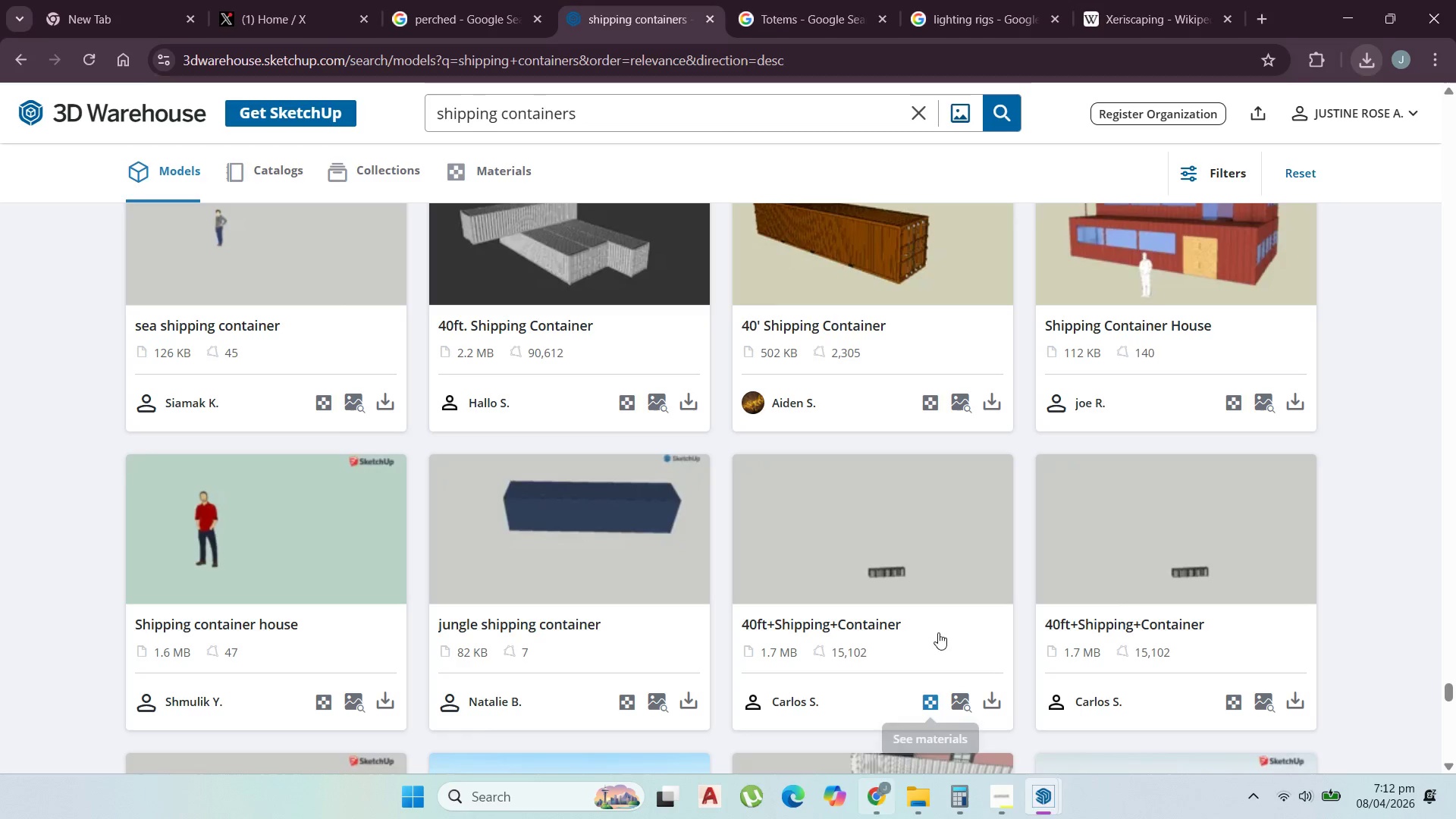 
scroll: coordinate [752, 416], scroll_direction: down, amount: 18.0
 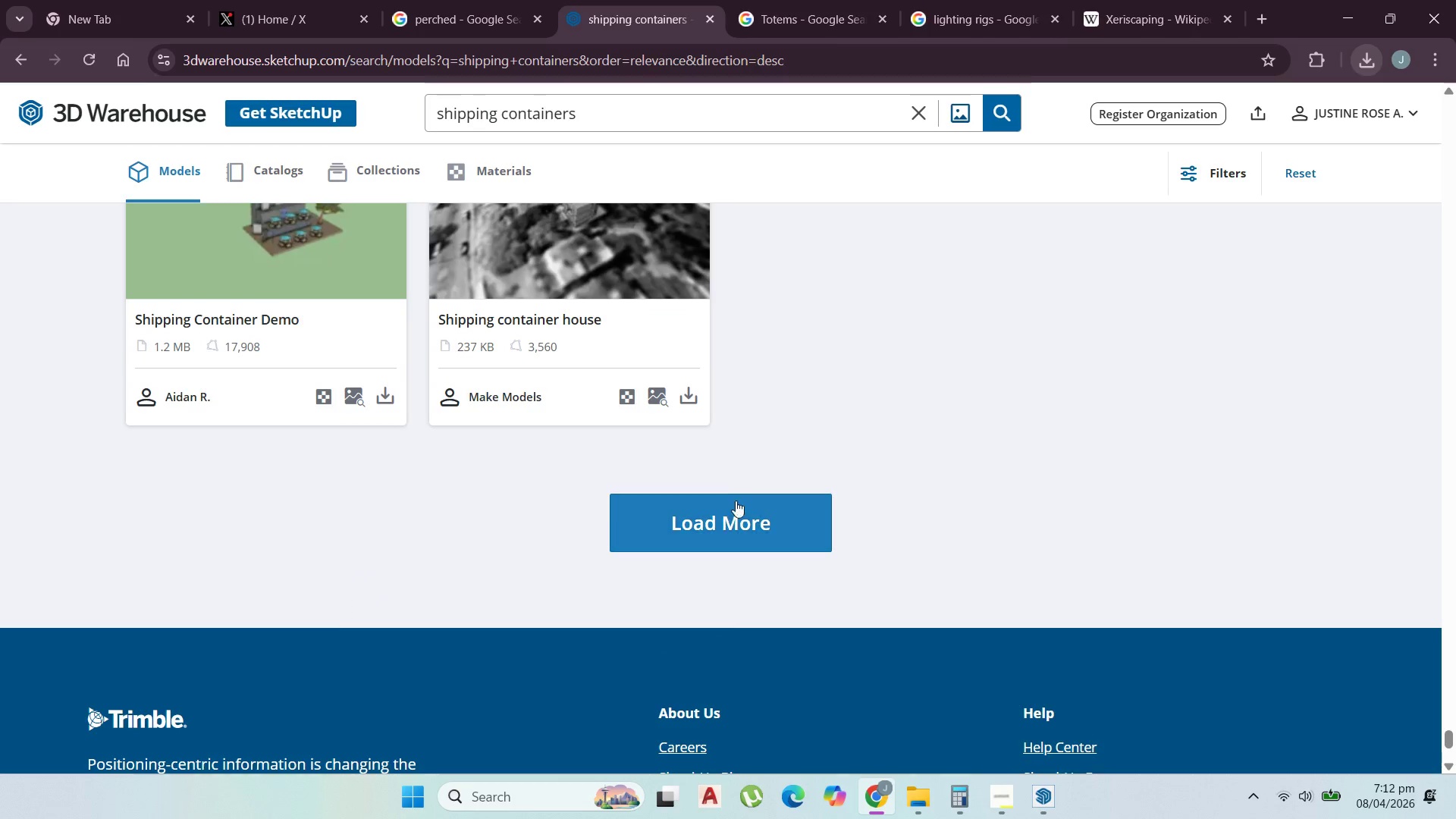 
left_click([736, 504])
 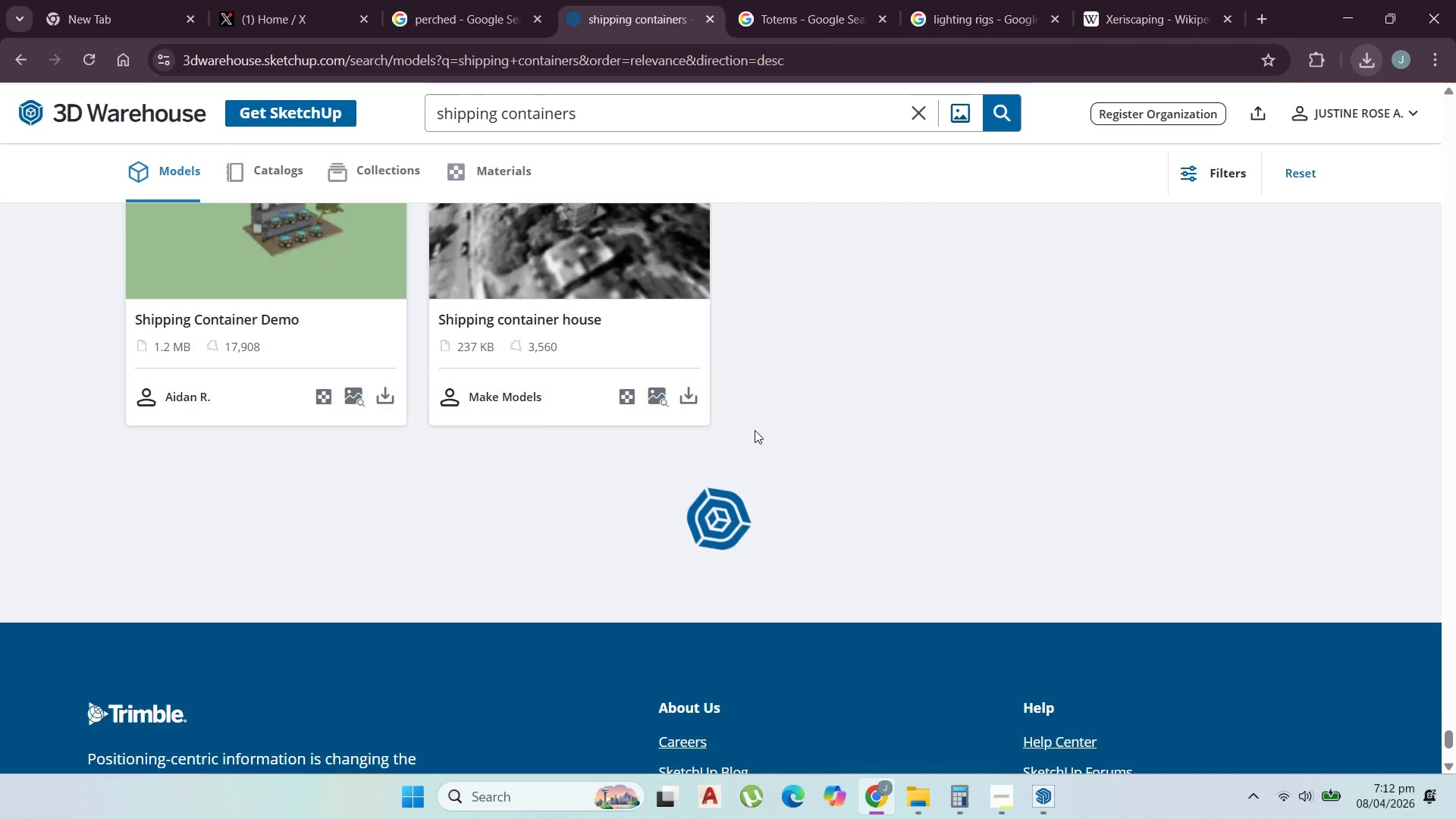 
scroll: coordinate [759, 422], scroll_direction: up, amount: 2.0
 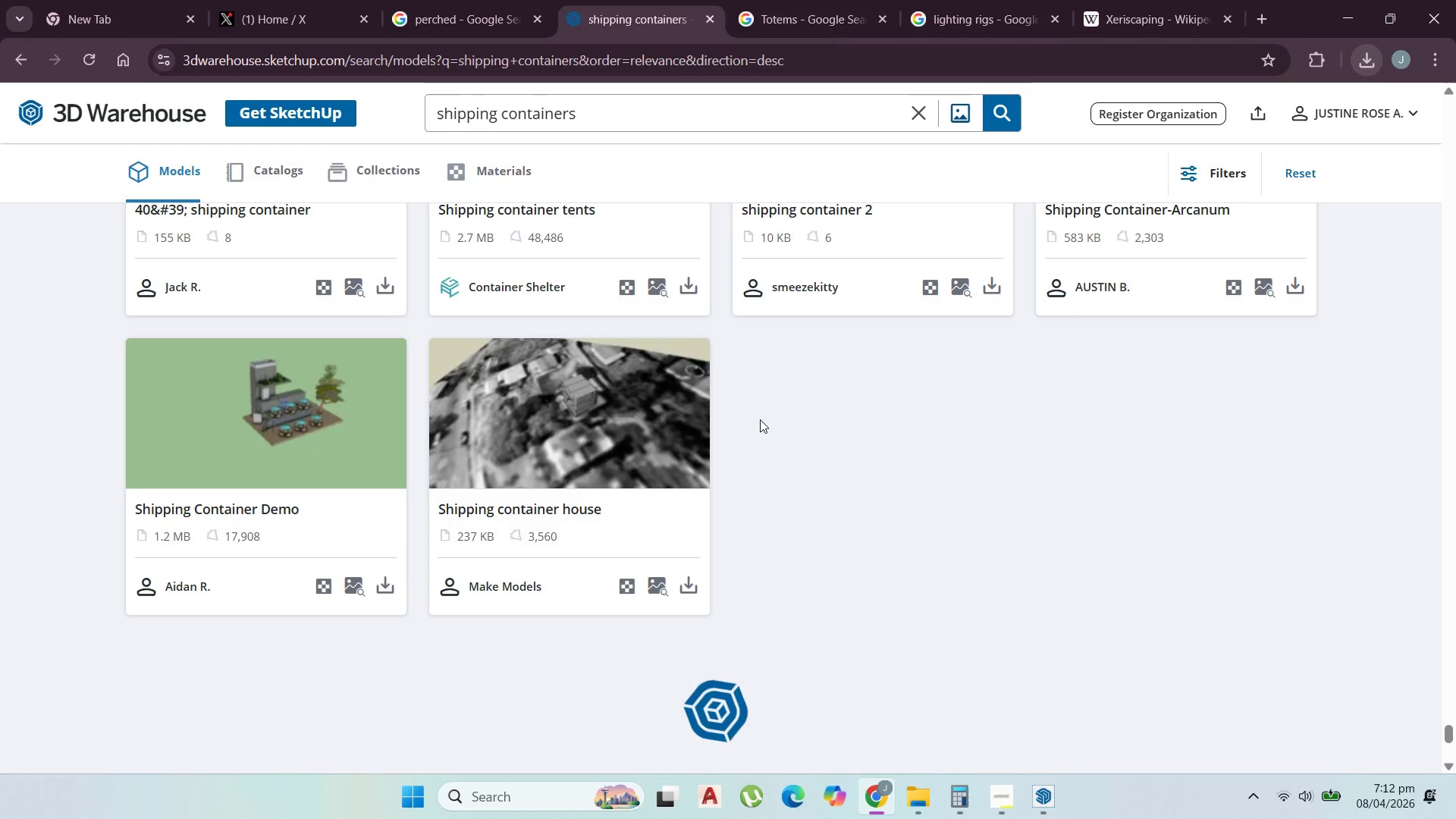 
scroll: coordinate [764, 408], scroll_direction: down, amount: 25.0
 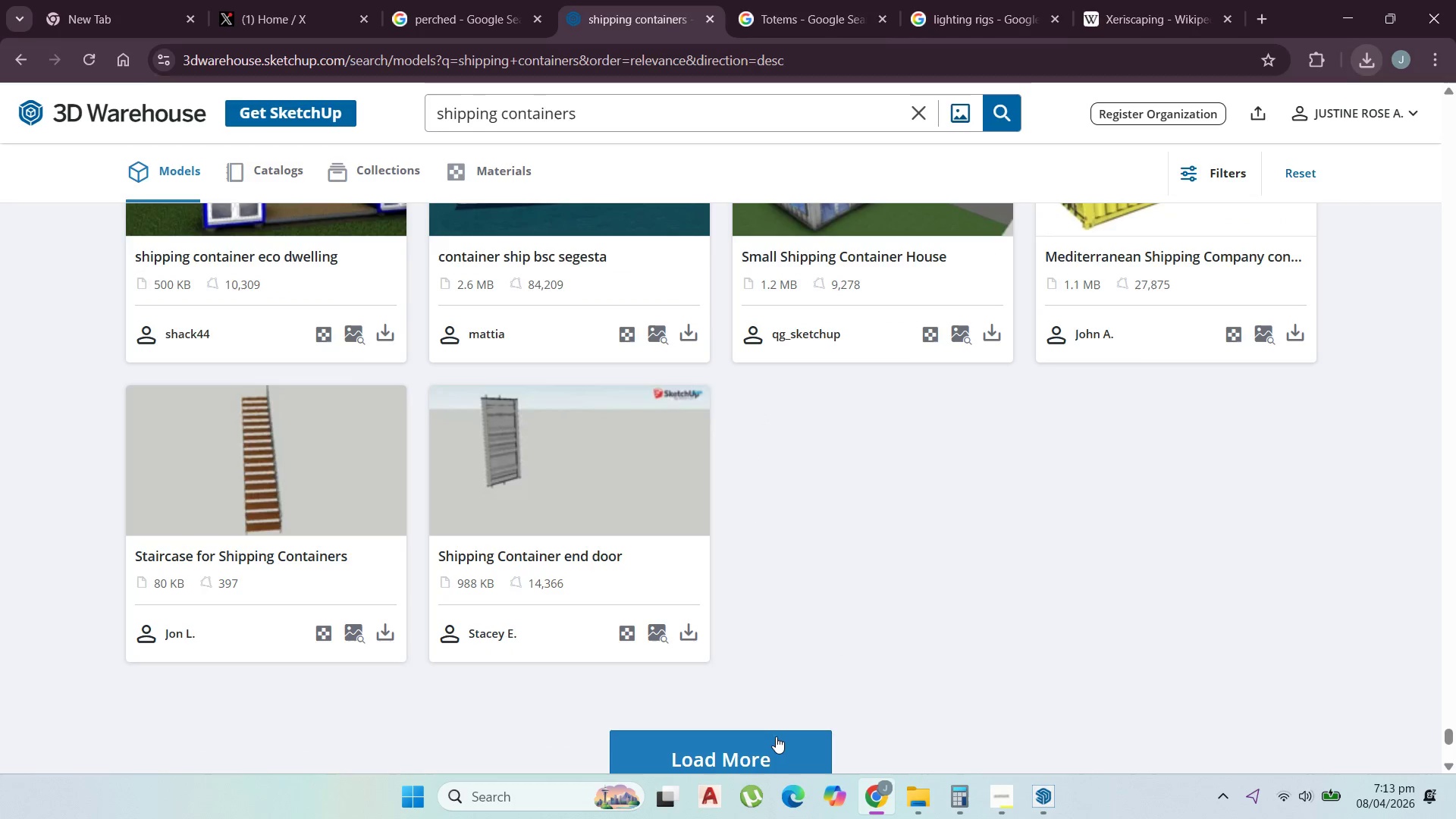 
scroll: coordinate [916, 532], scroll_direction: down, amount: 52.0
 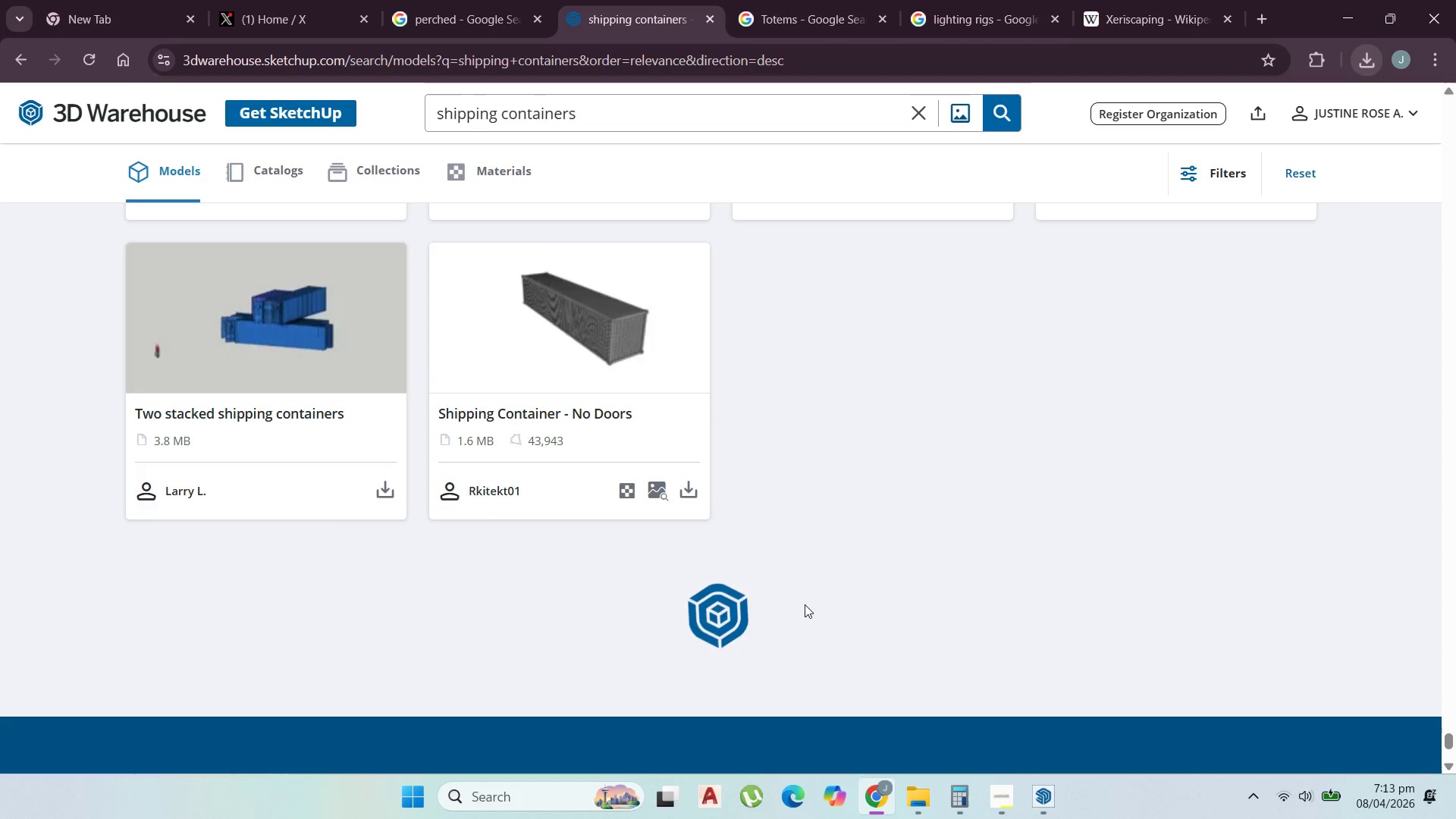 
scroll: coordinate [864, 566], scroll_direction: down, amount: 17.0
 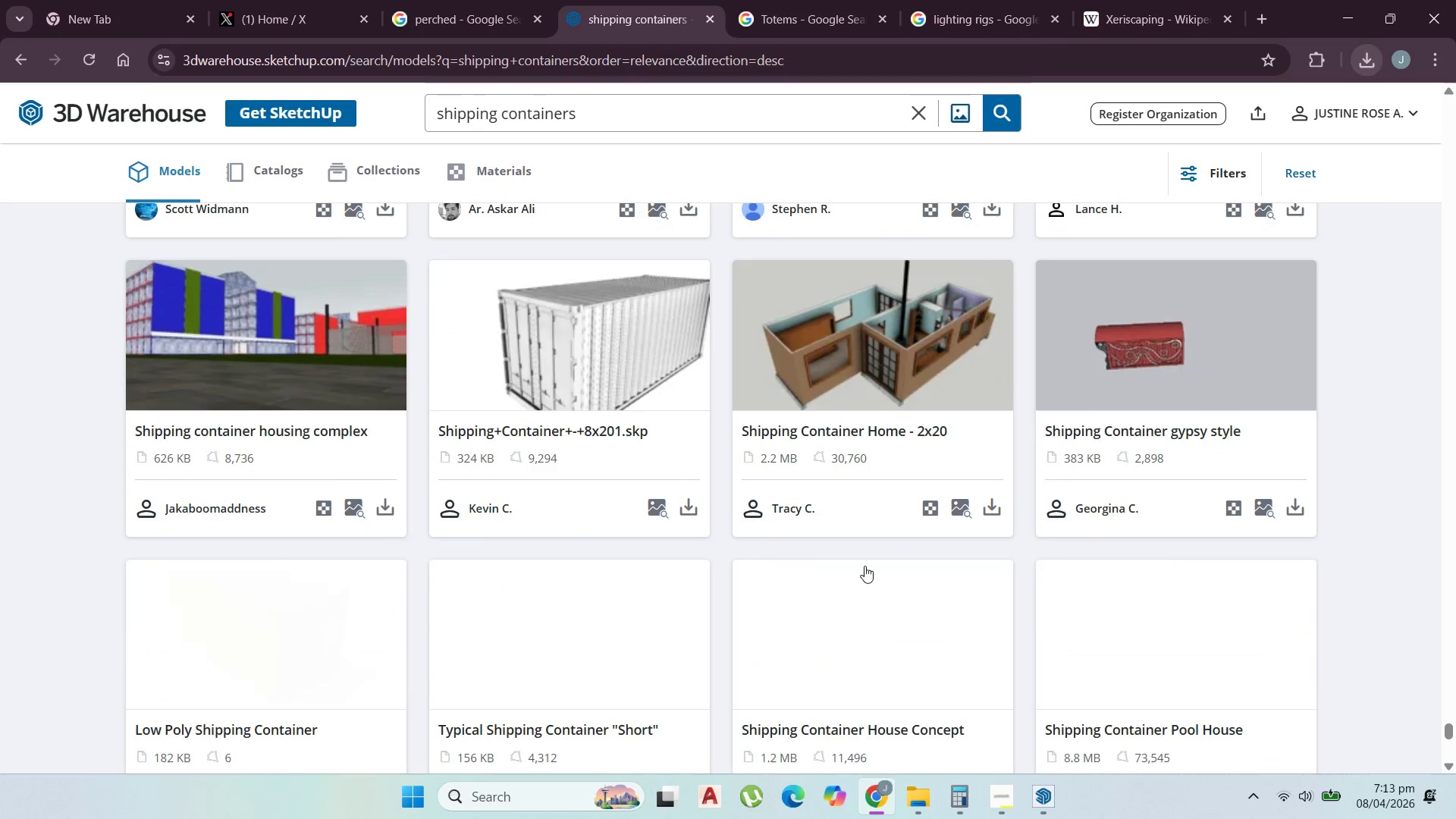 
left_click([766, 568])